 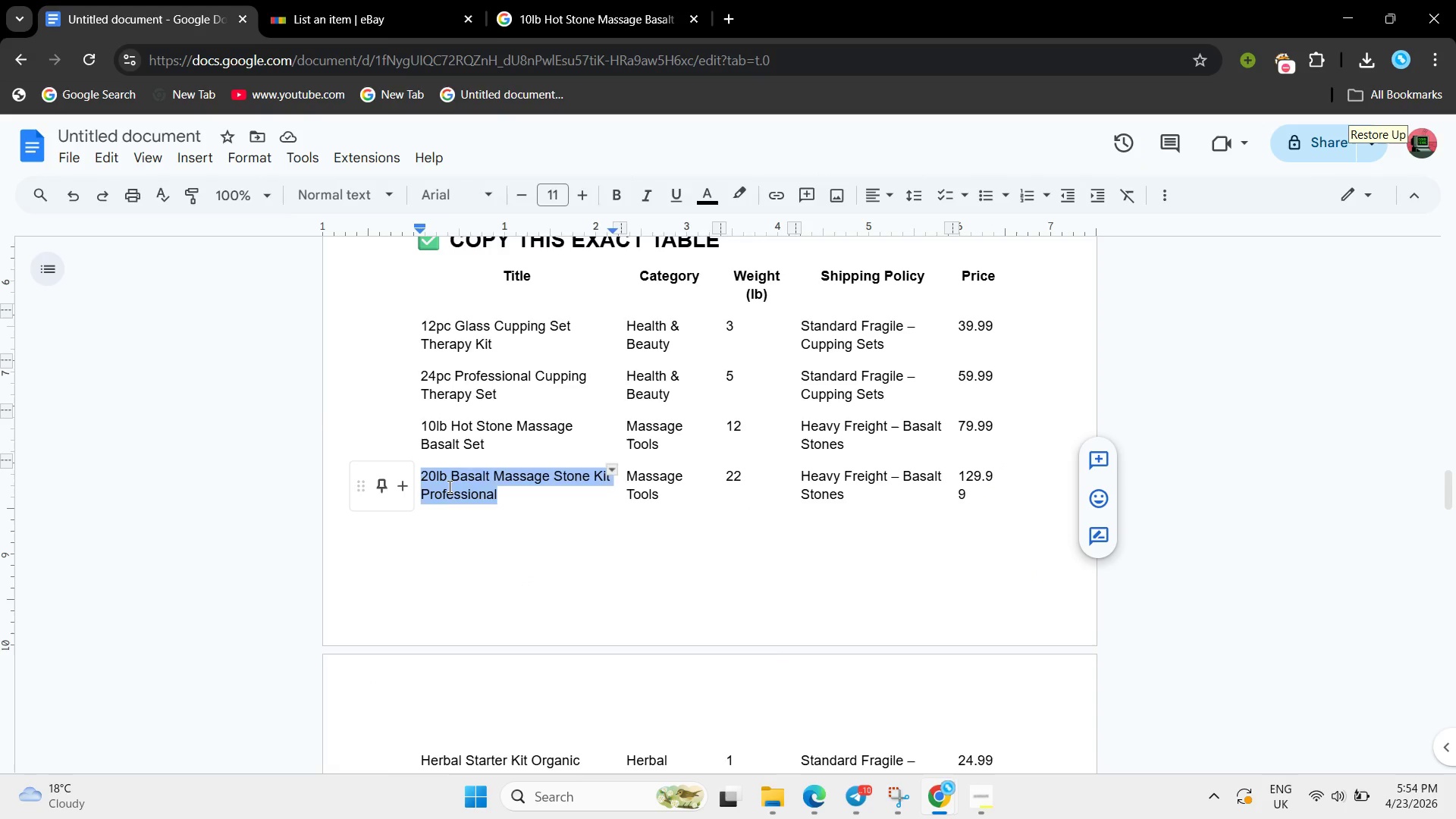 
right_click([448, 486])
 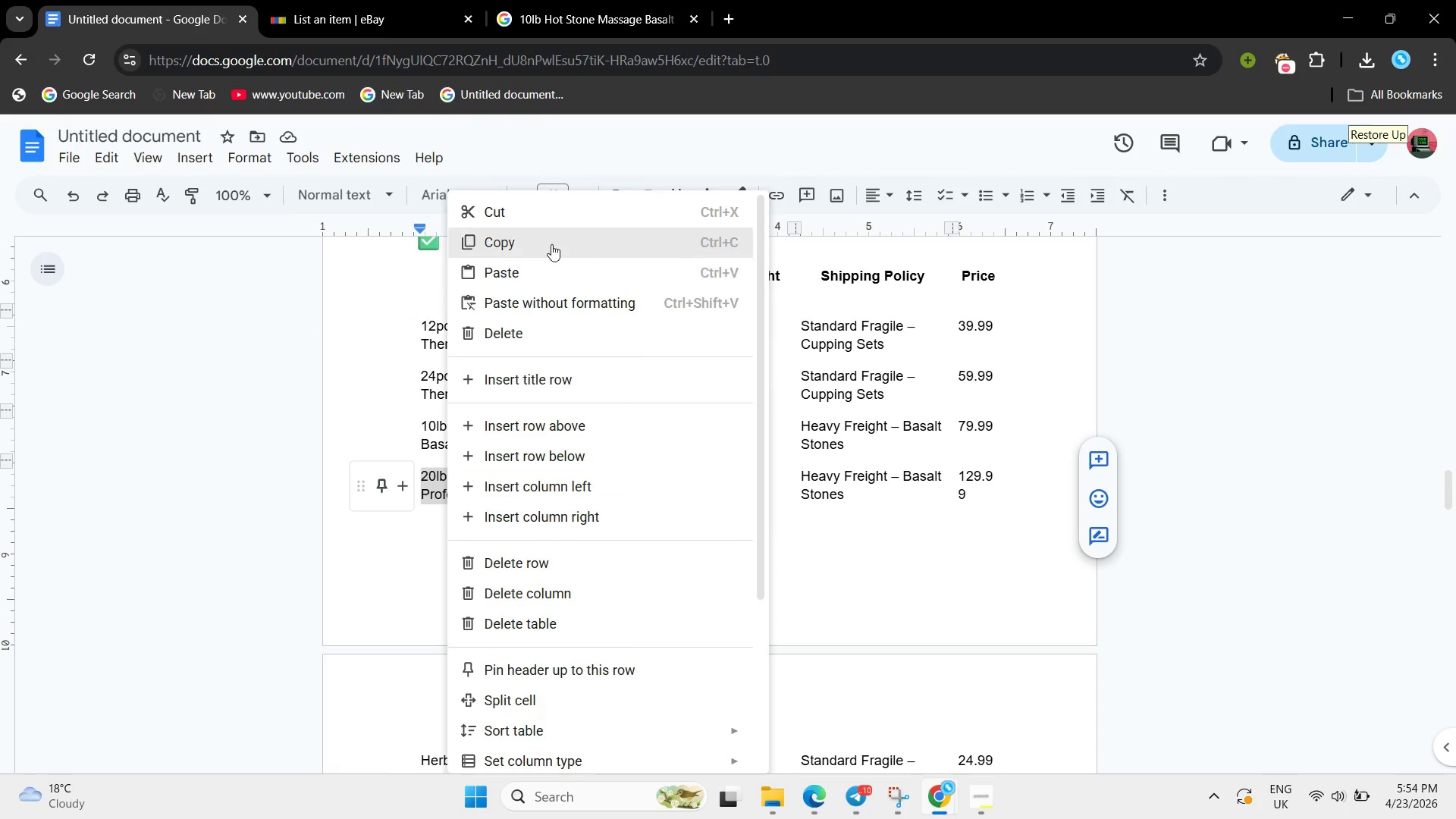 
left_click([551, 244])
 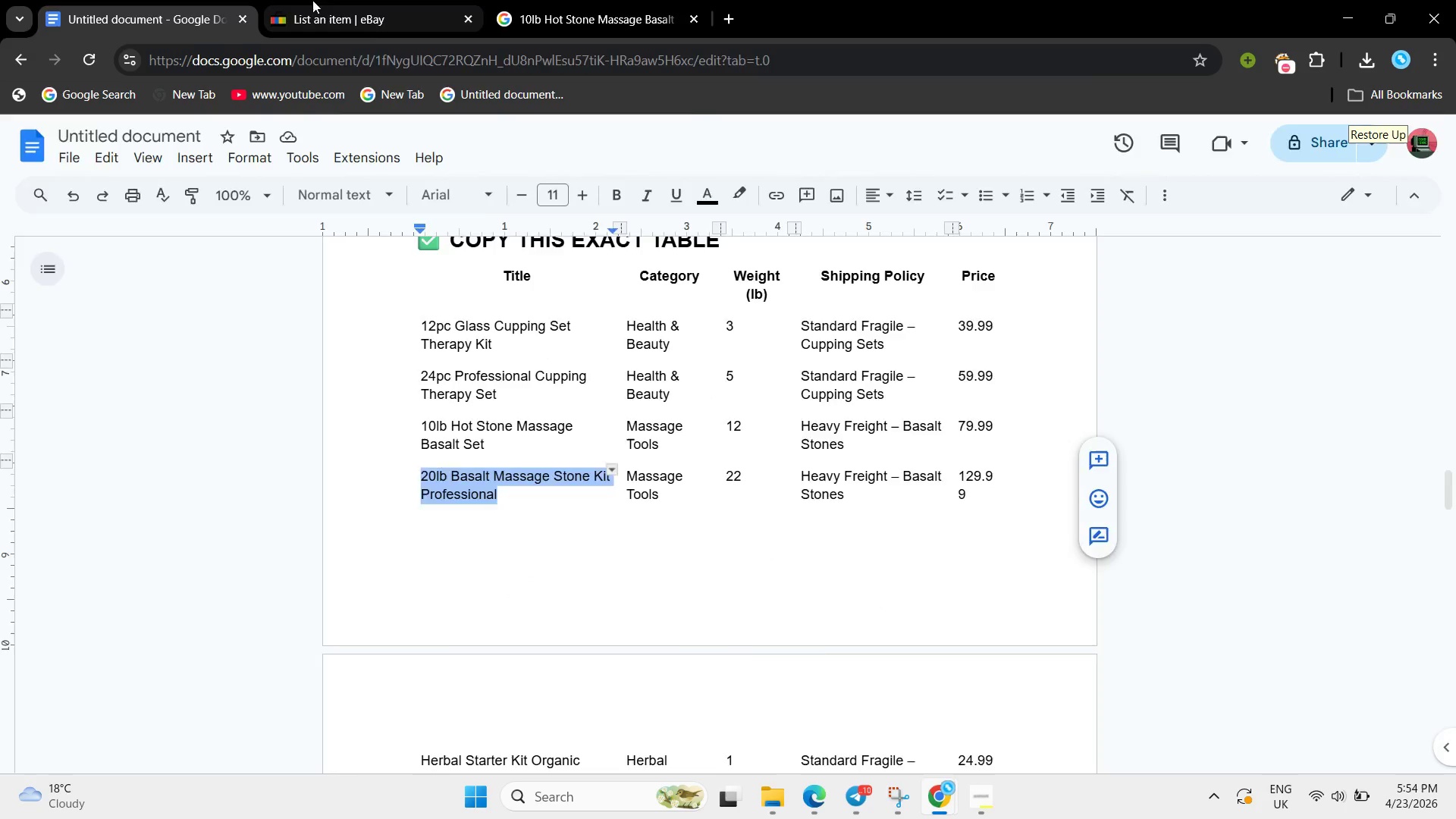 
left_click([323, 0])
 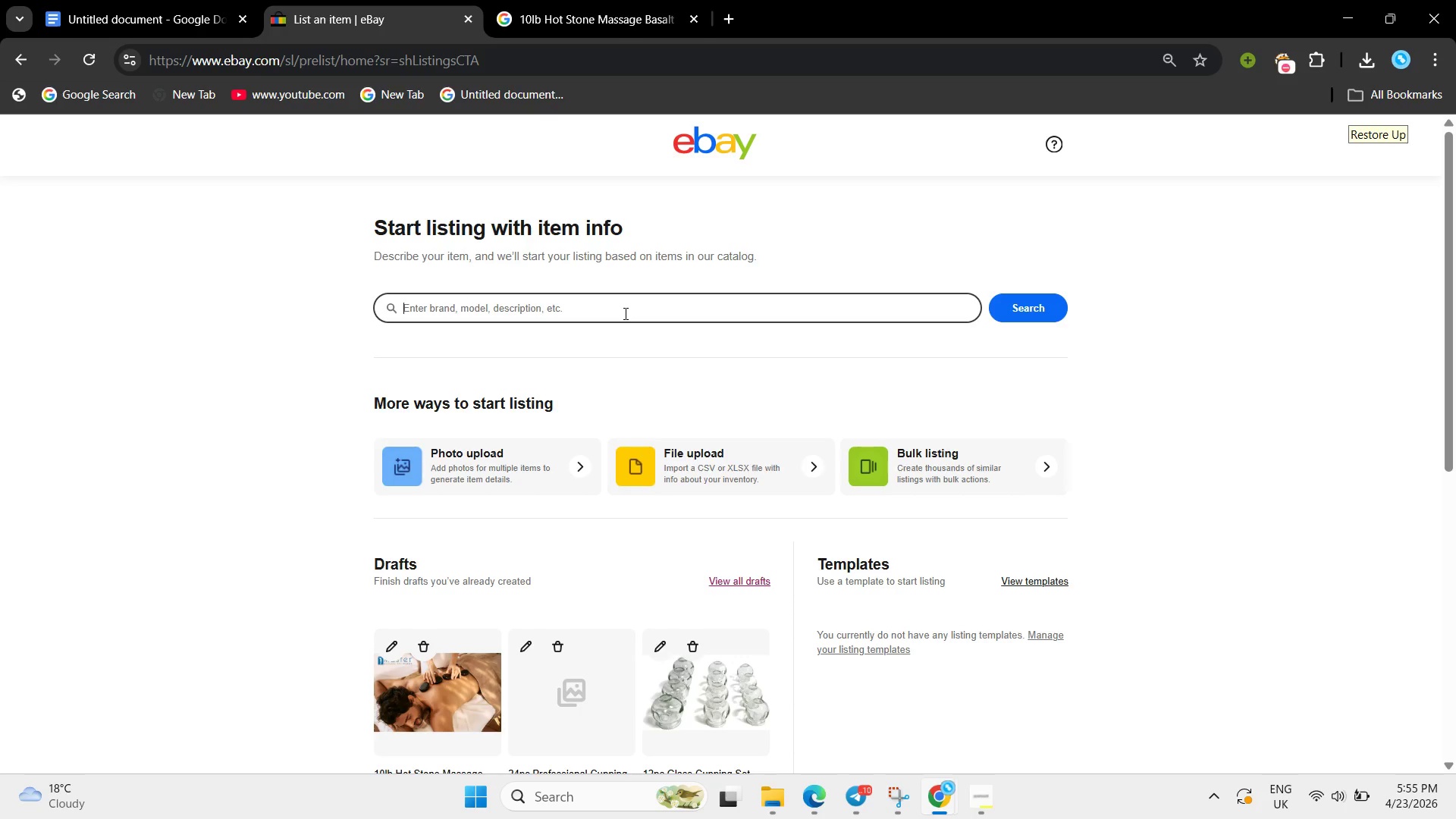 
wait(60.08)
 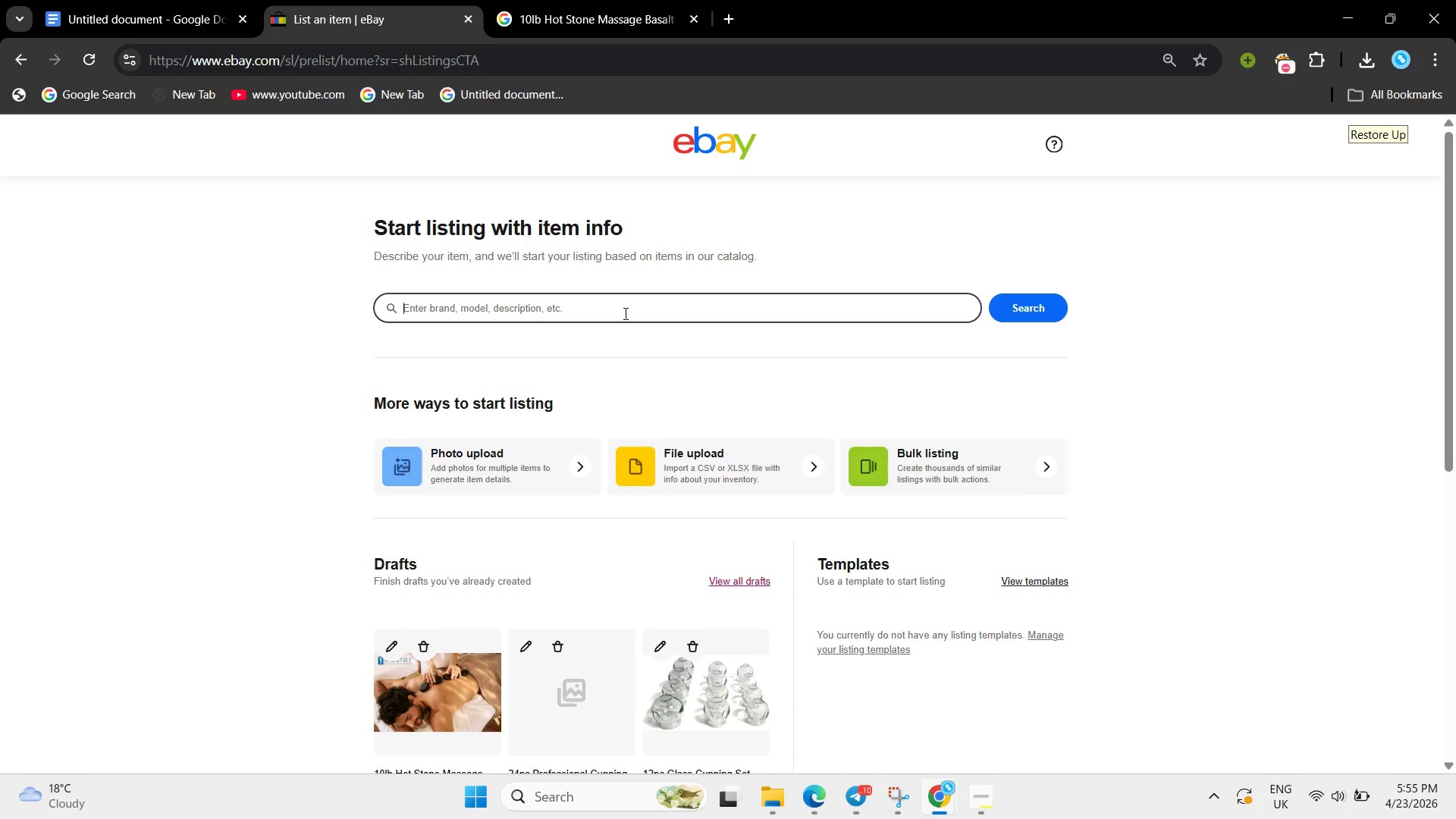 
left_click([624, 313])
 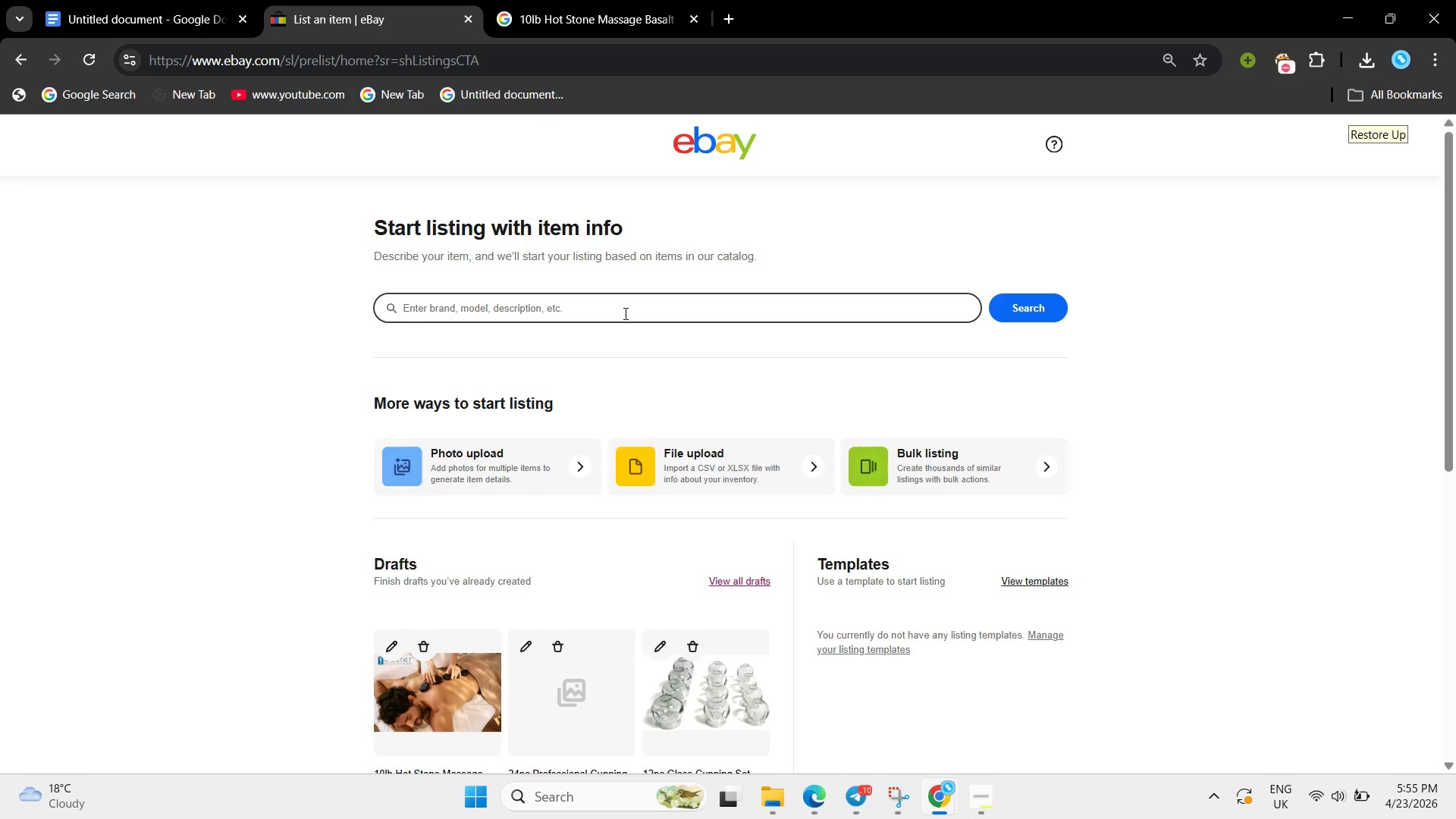 
left_click([624, 313])
 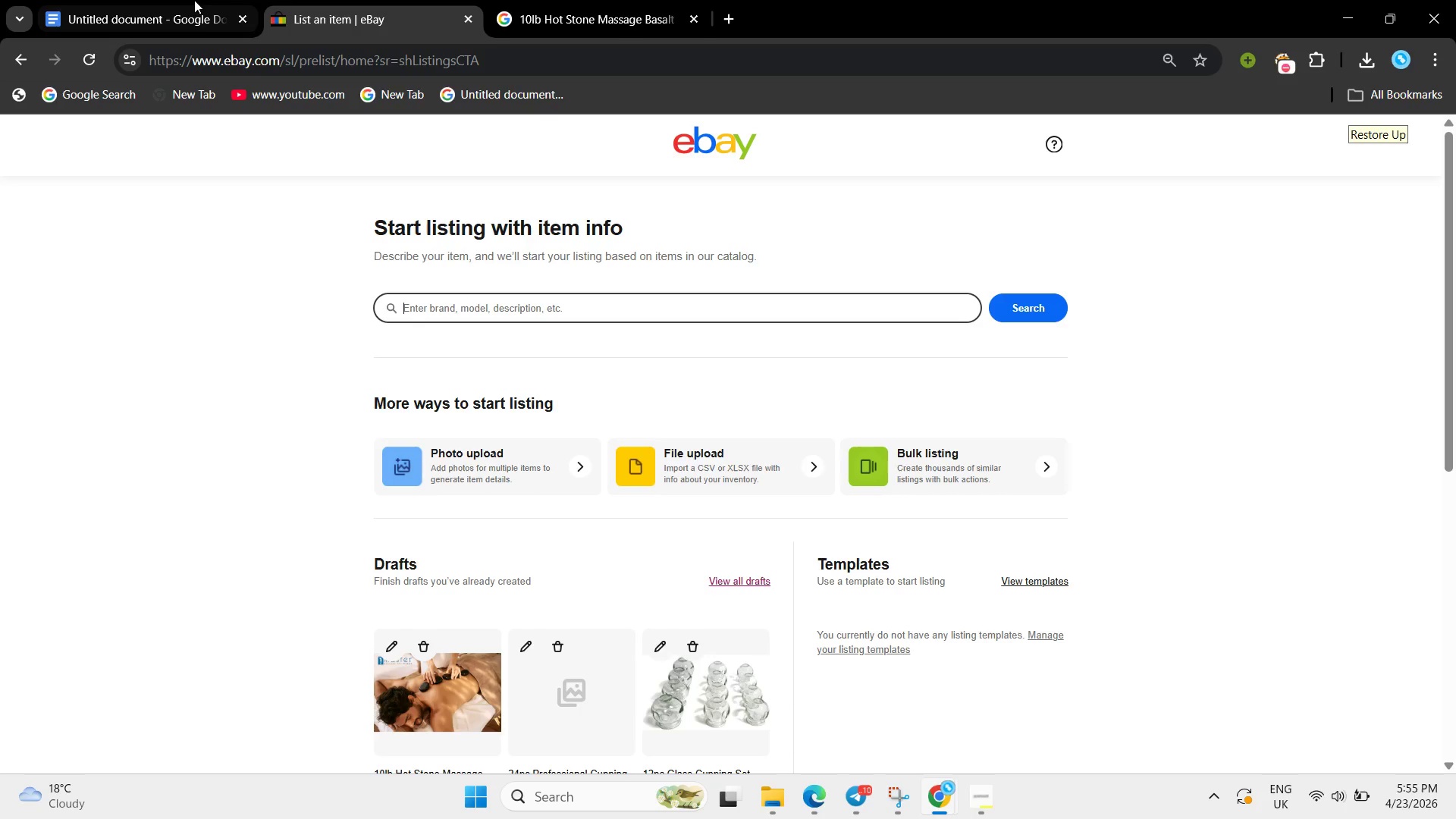 
left_click([155, 0])
 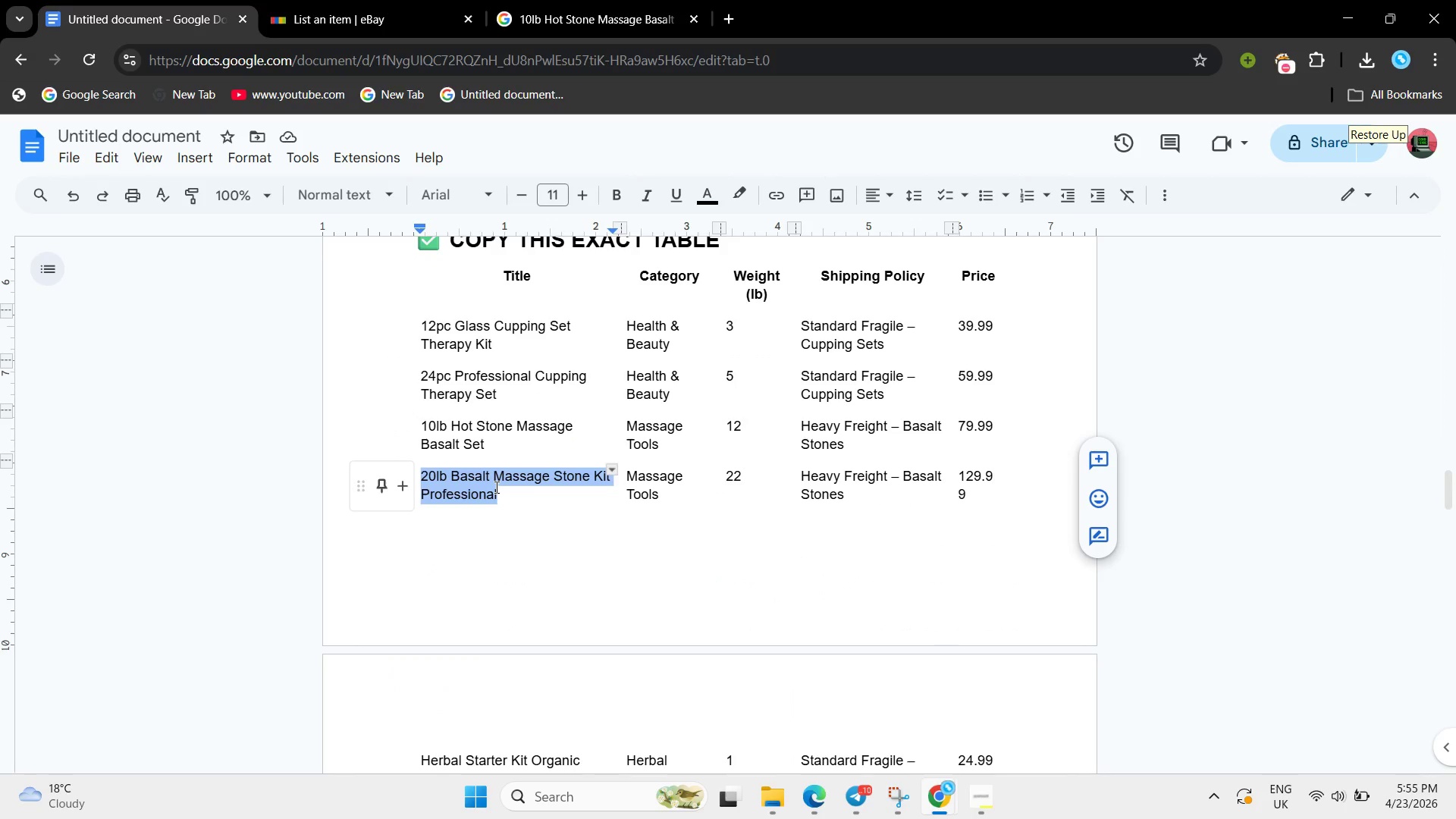 
right_click([482, 491])
 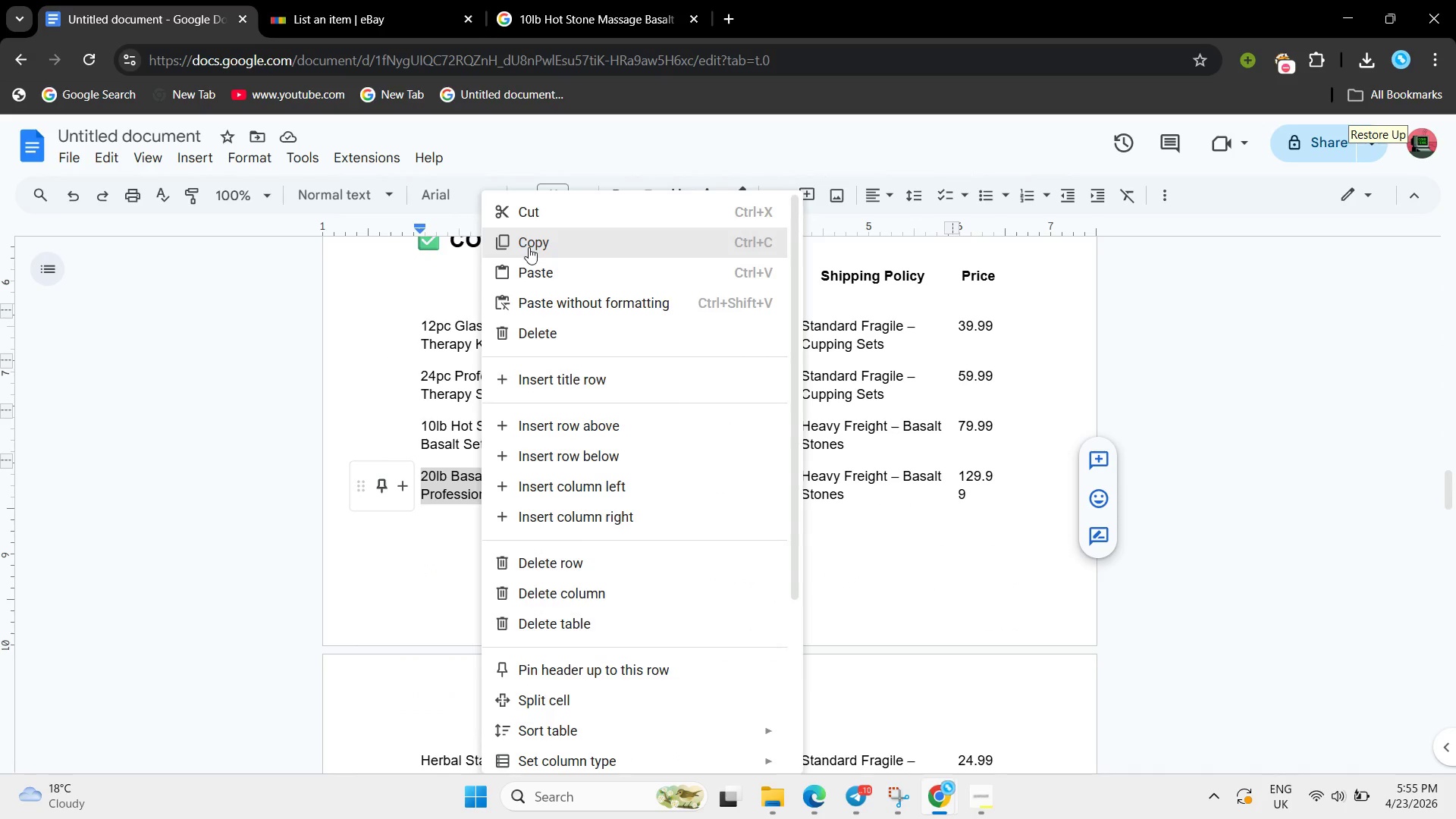 
left_click([529, 237])
 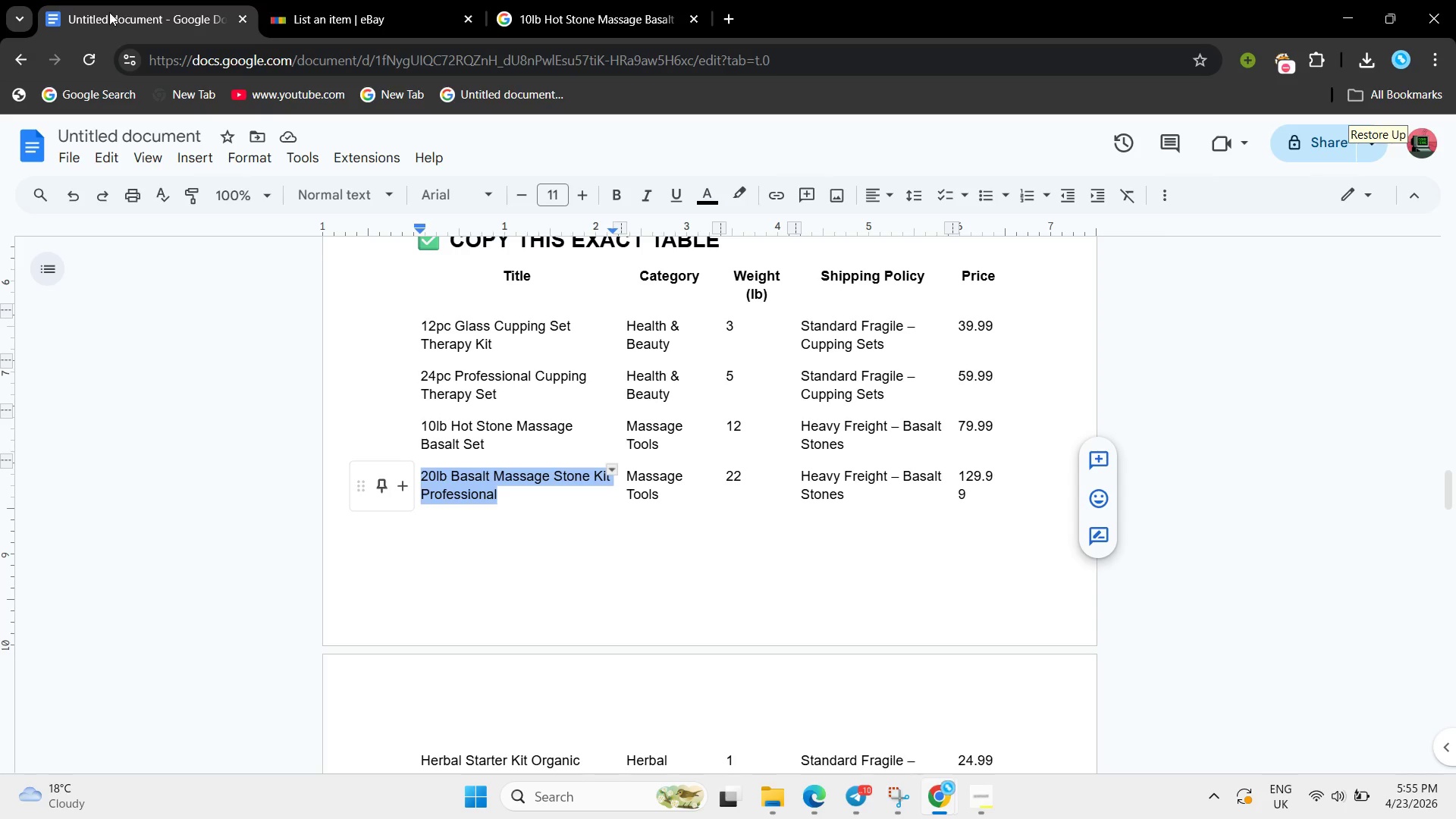 
left_click([120, 5])
 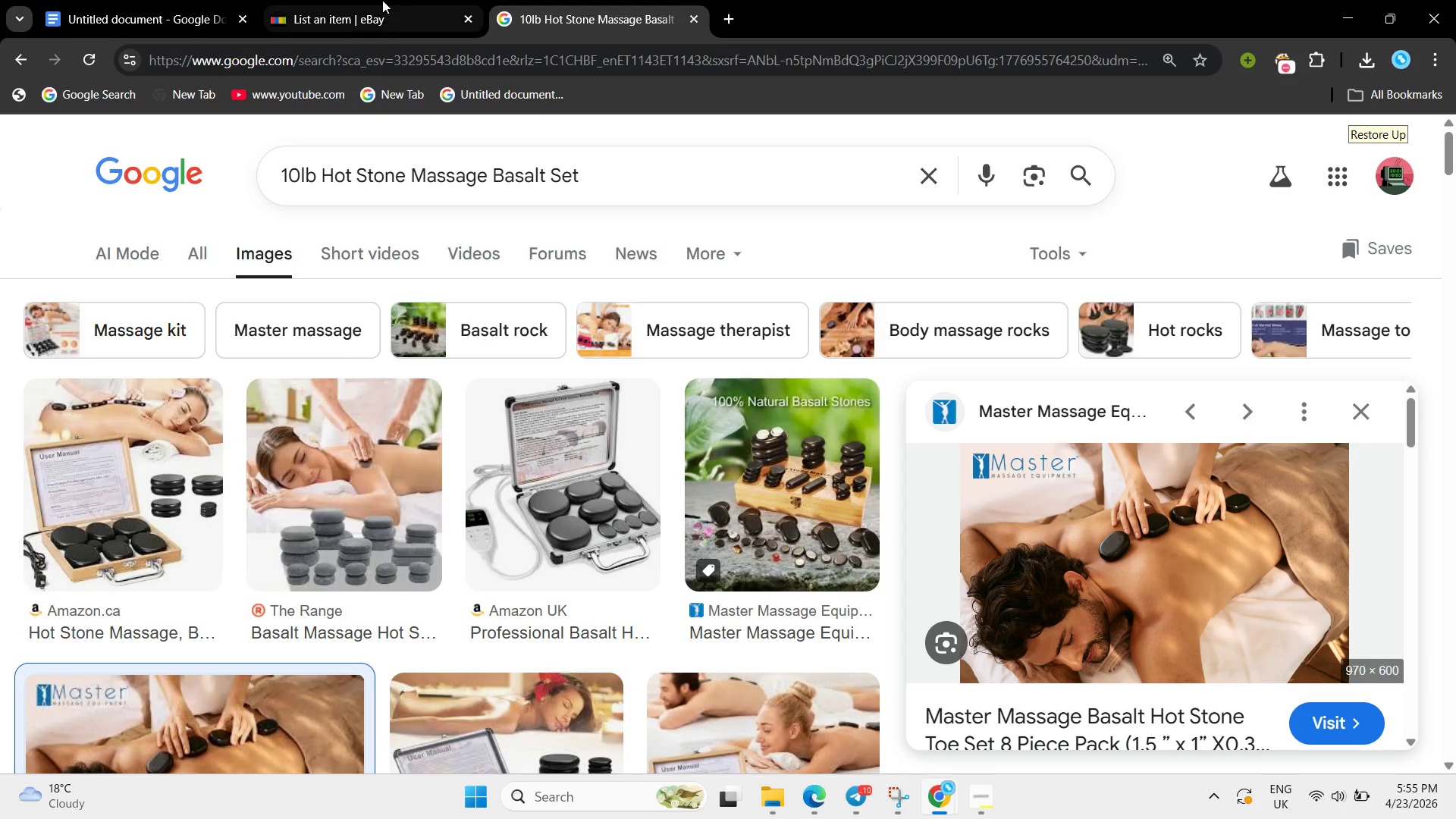 
double_click([359, 0])
 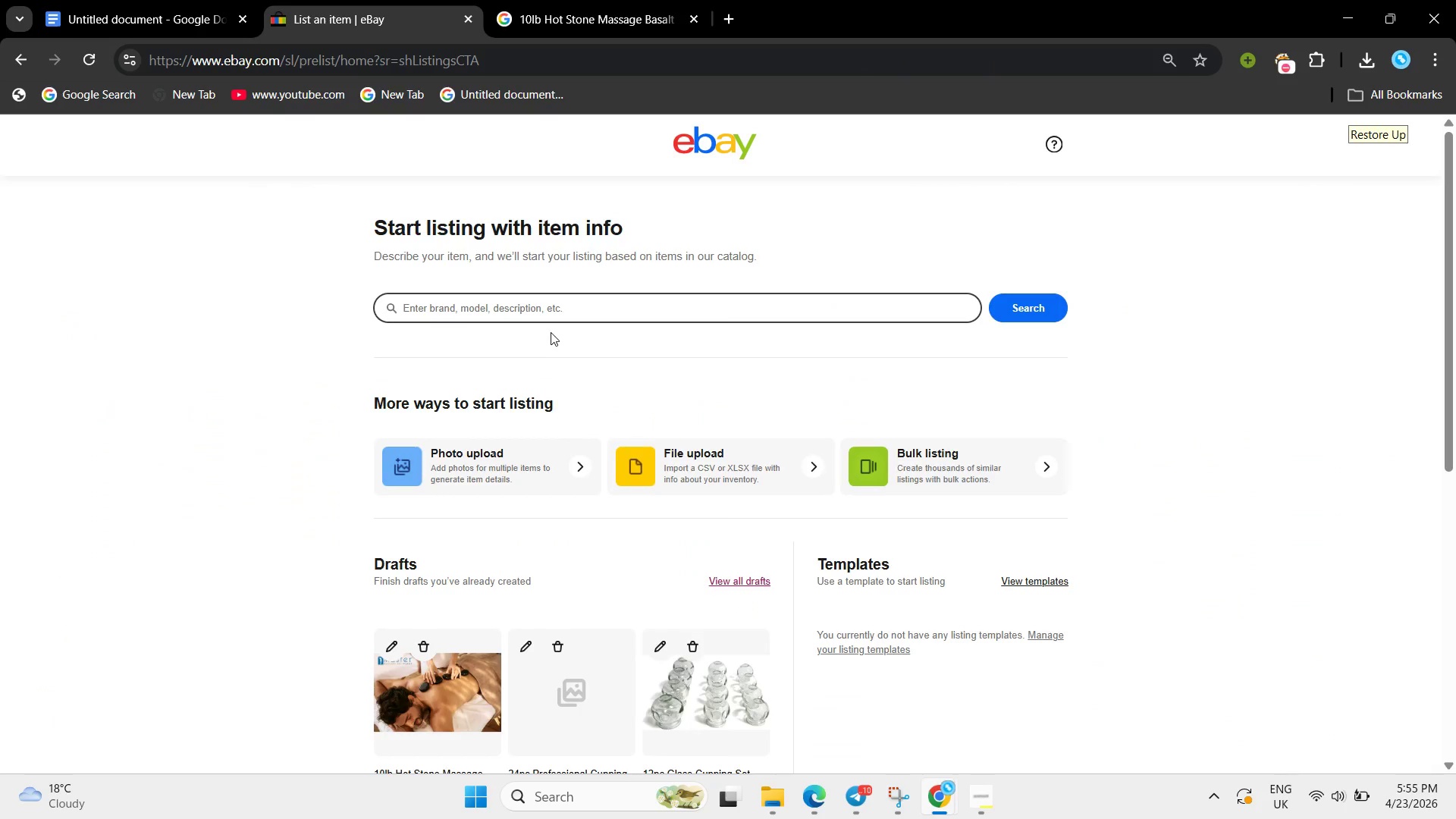 
left_click([551, 332])
 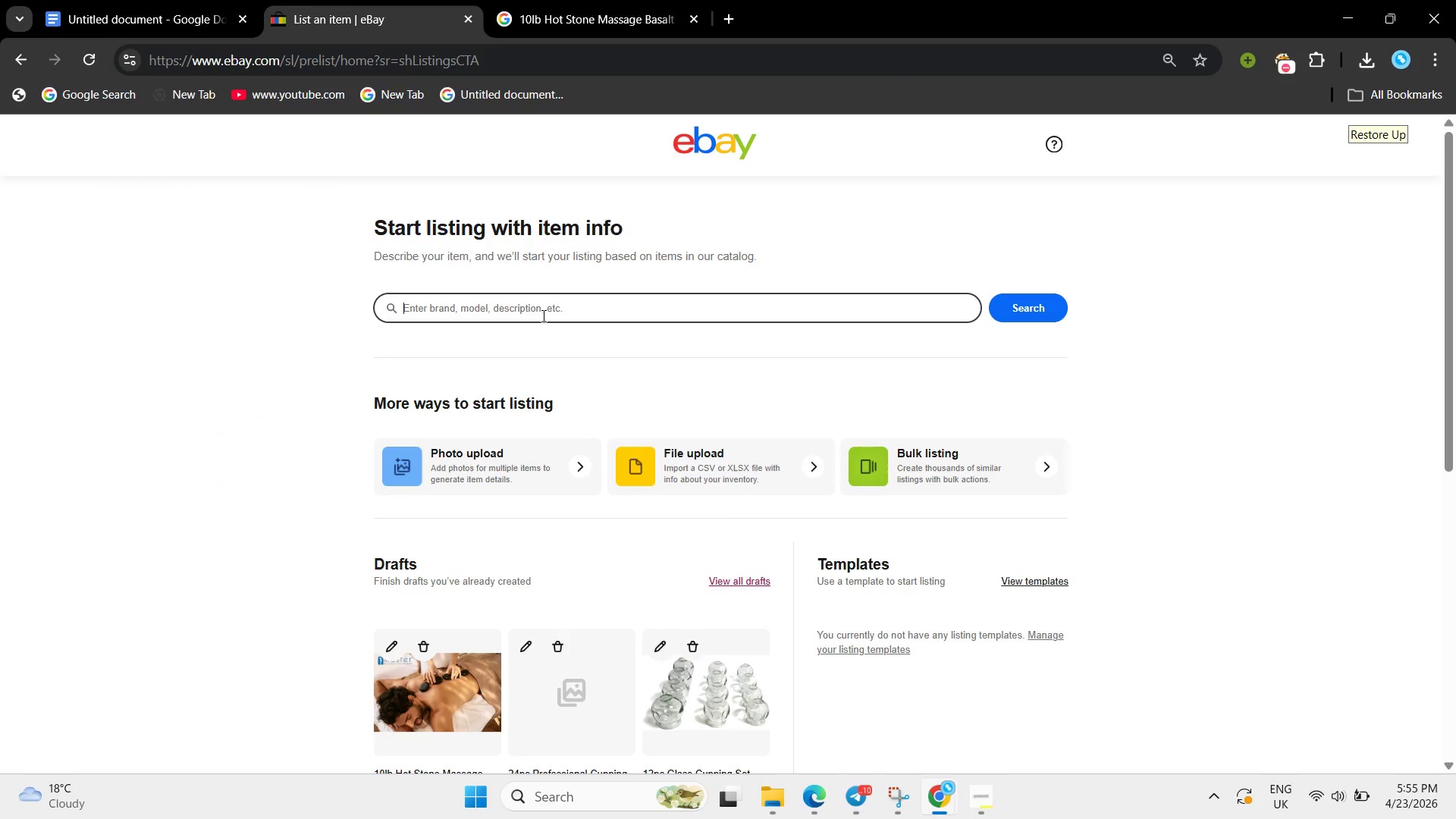 
left_click([542, 315])
 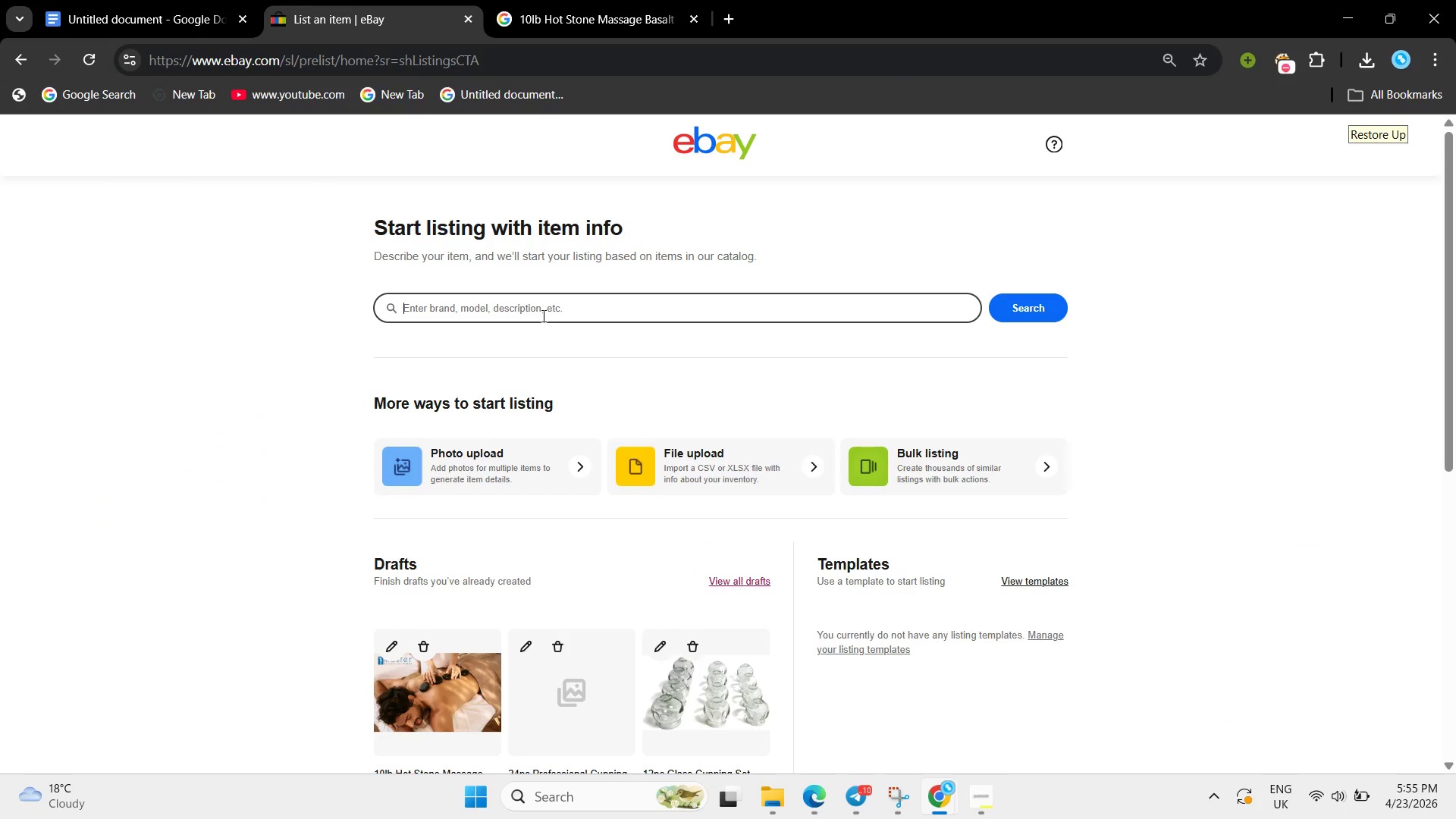 
key(Control+V)
 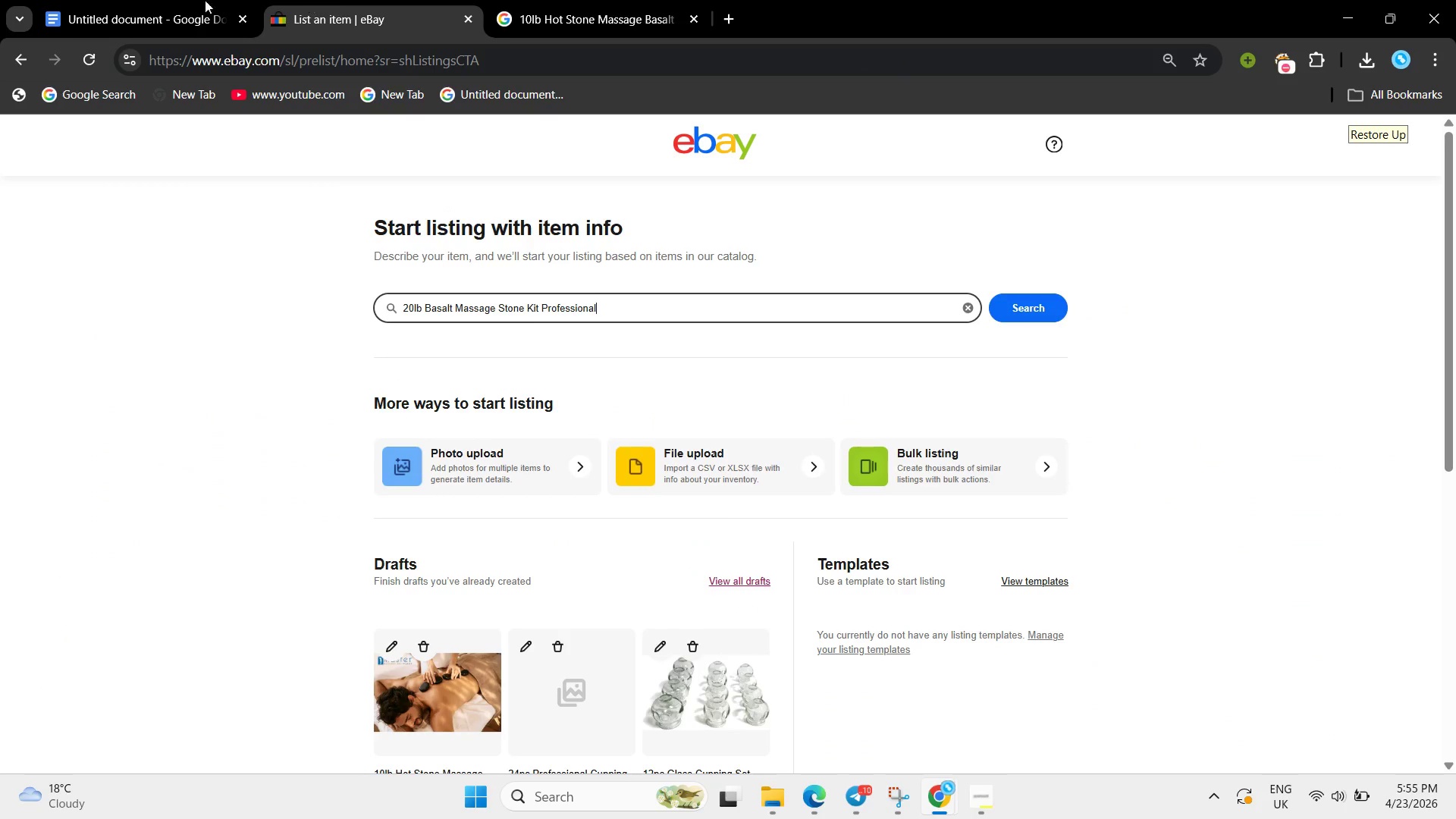 
left_click([174, 0])
 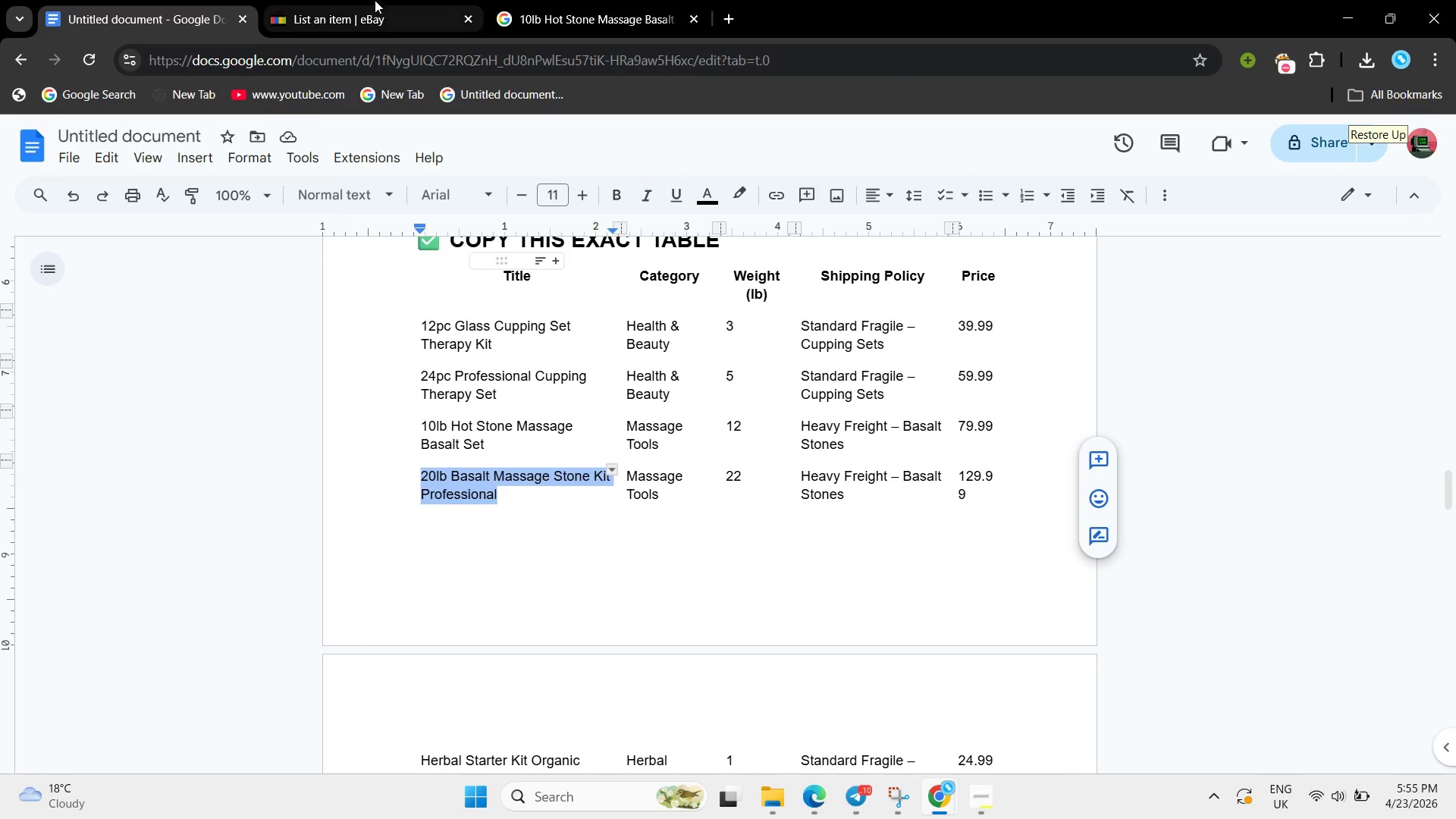 
left_click([375, 0])
 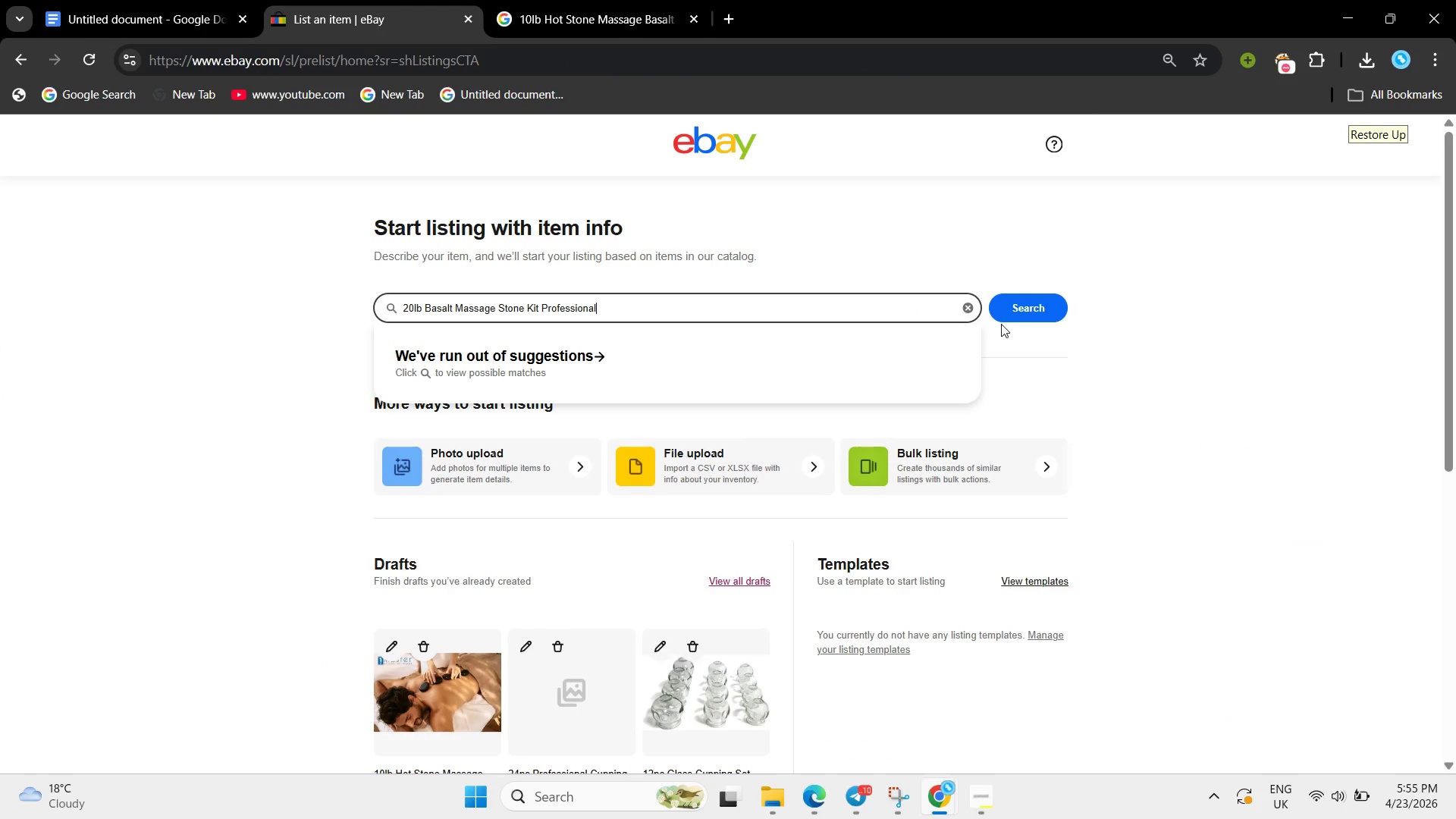 
left_click([1027, 309])
 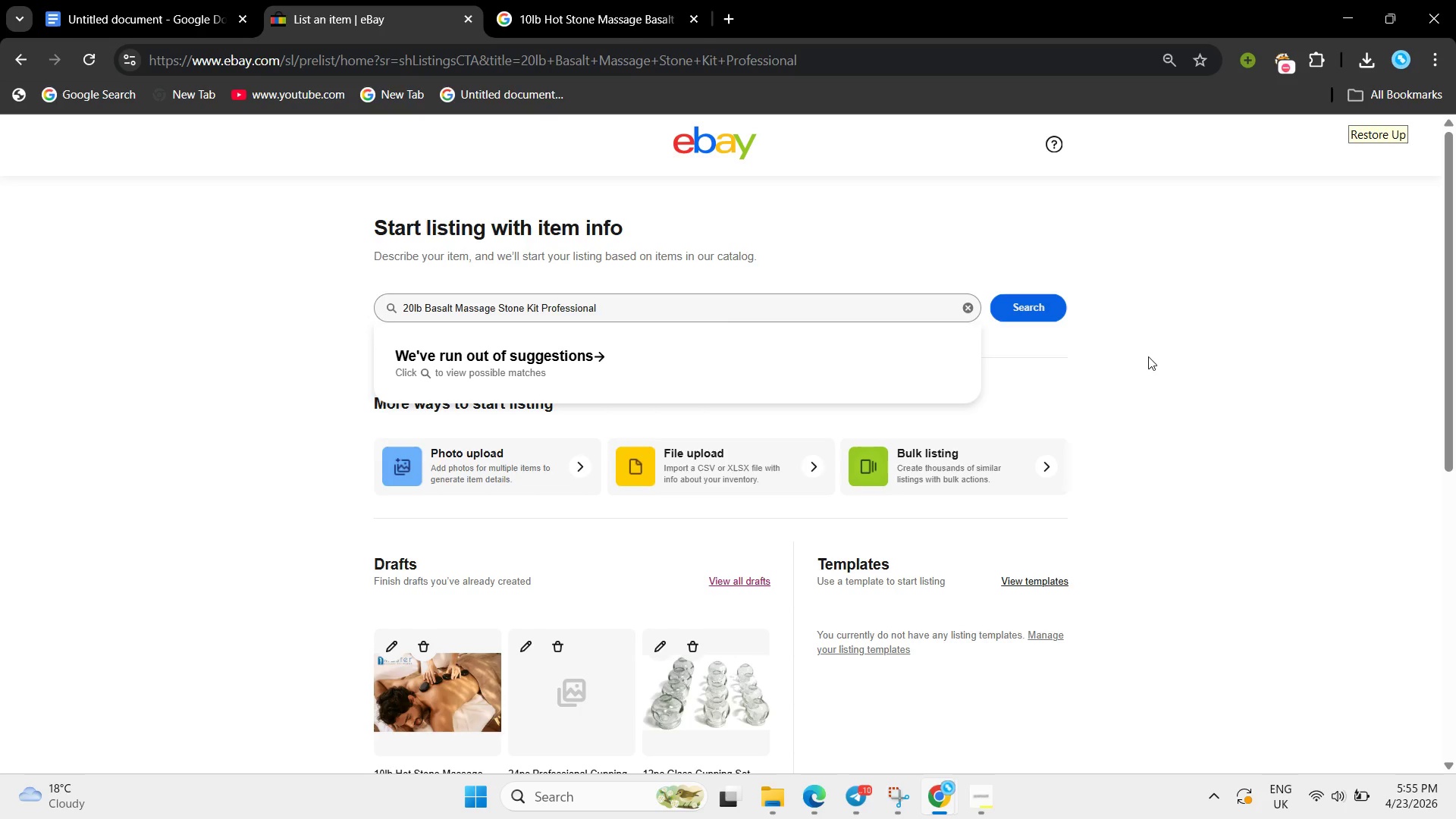 
left_click([1045, 312])
 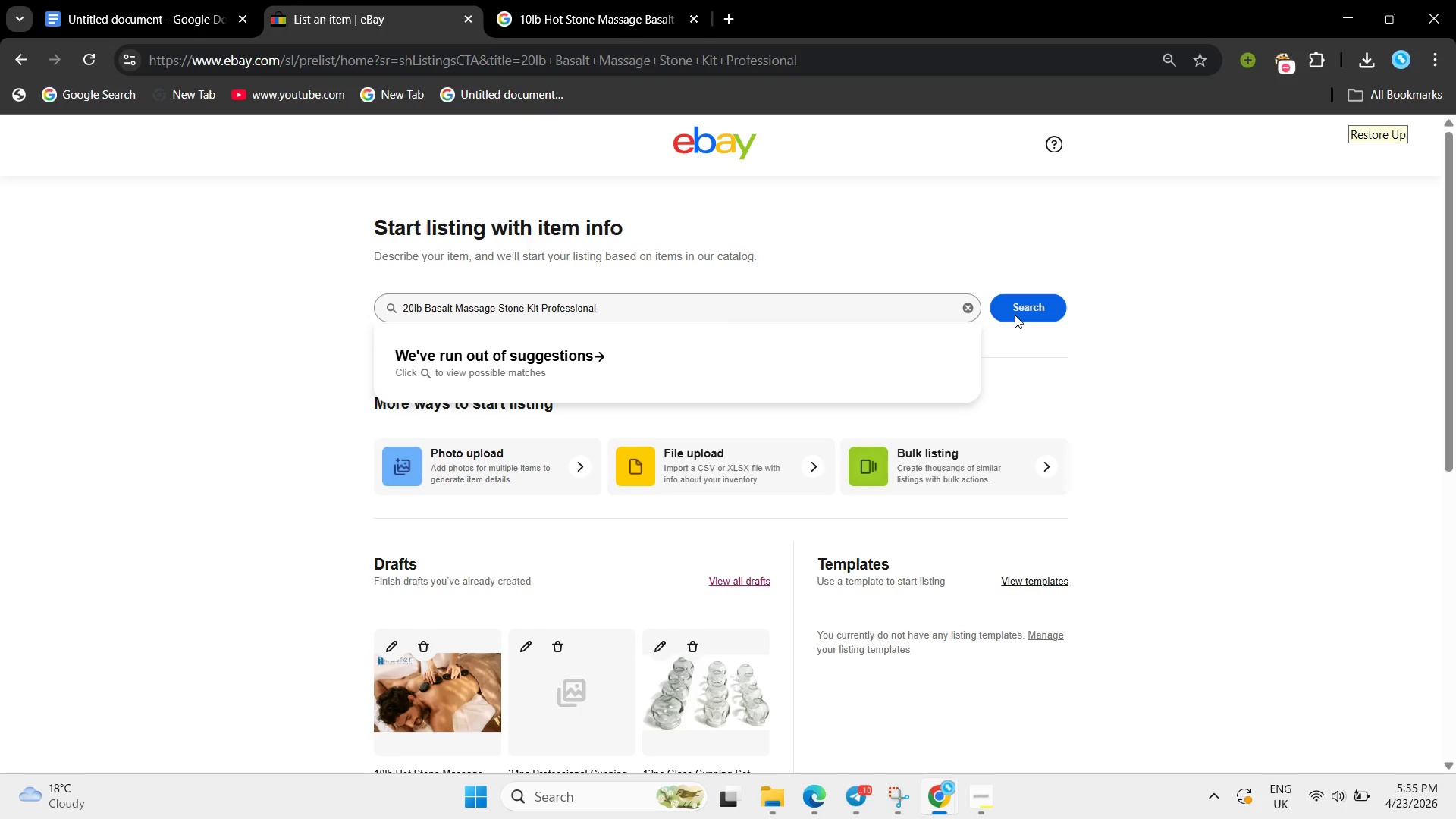 
double_click([1015, 312])
 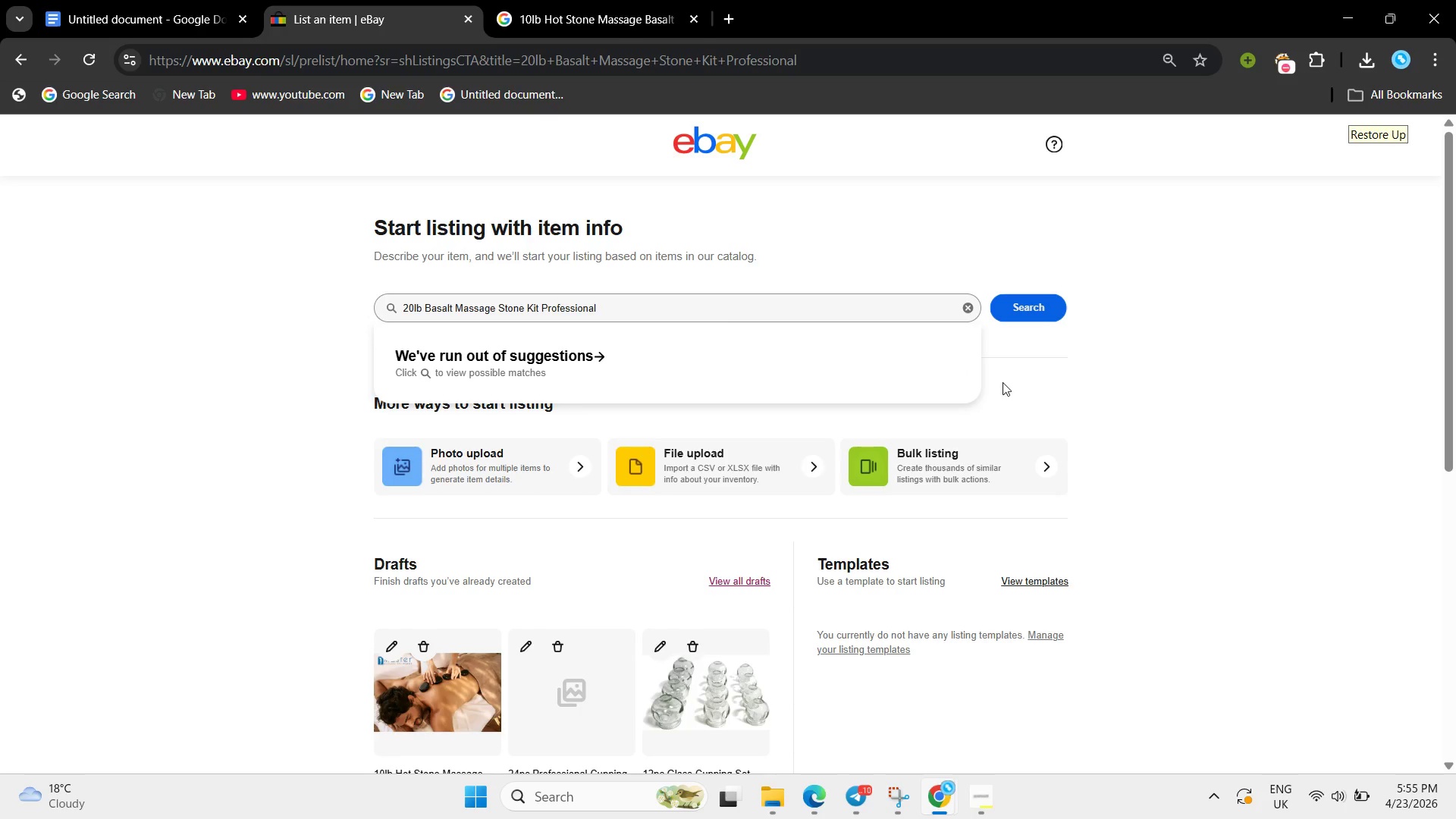 
left_click([1003, 382])
 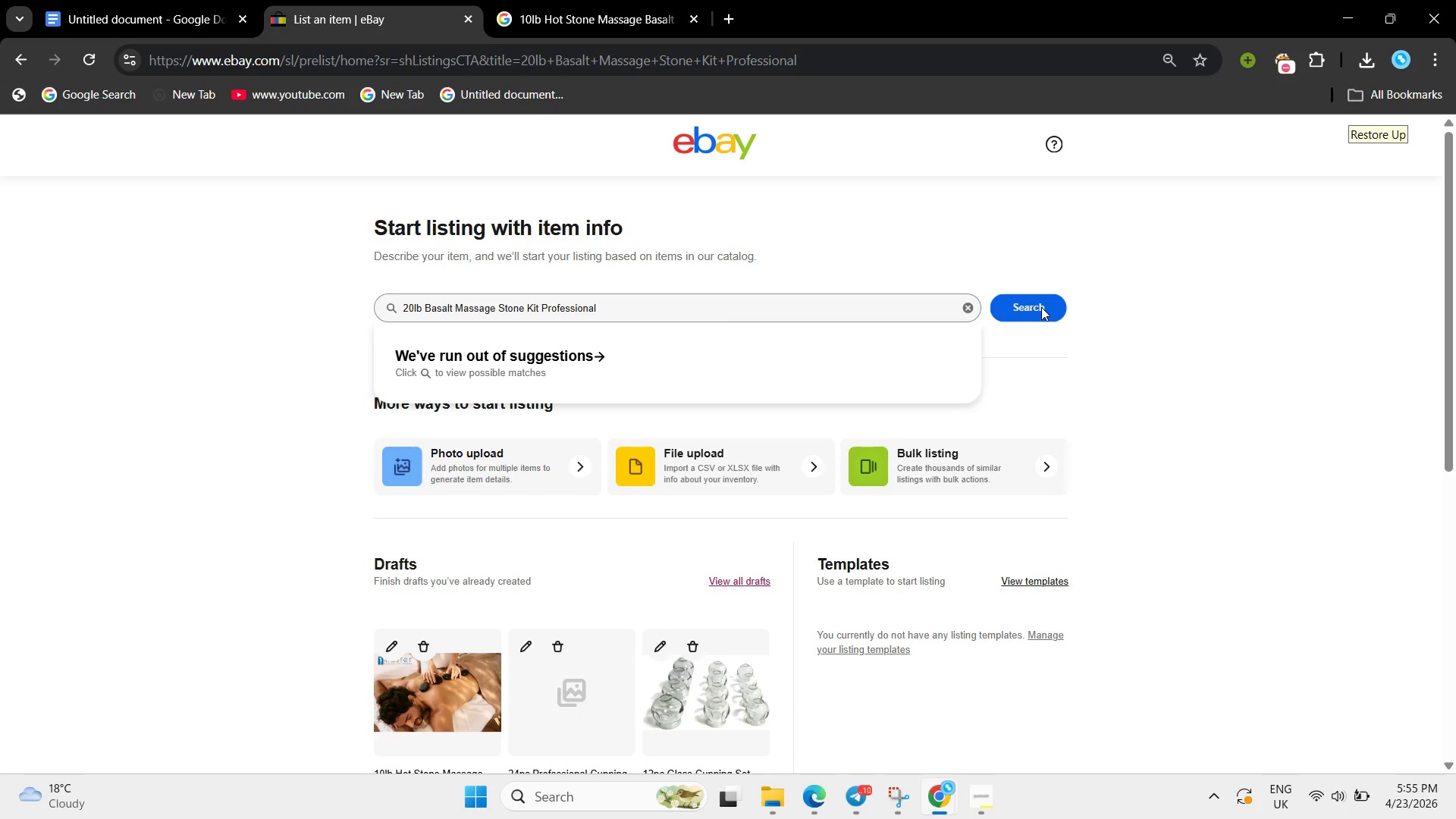 
double_click([1041, 307])
 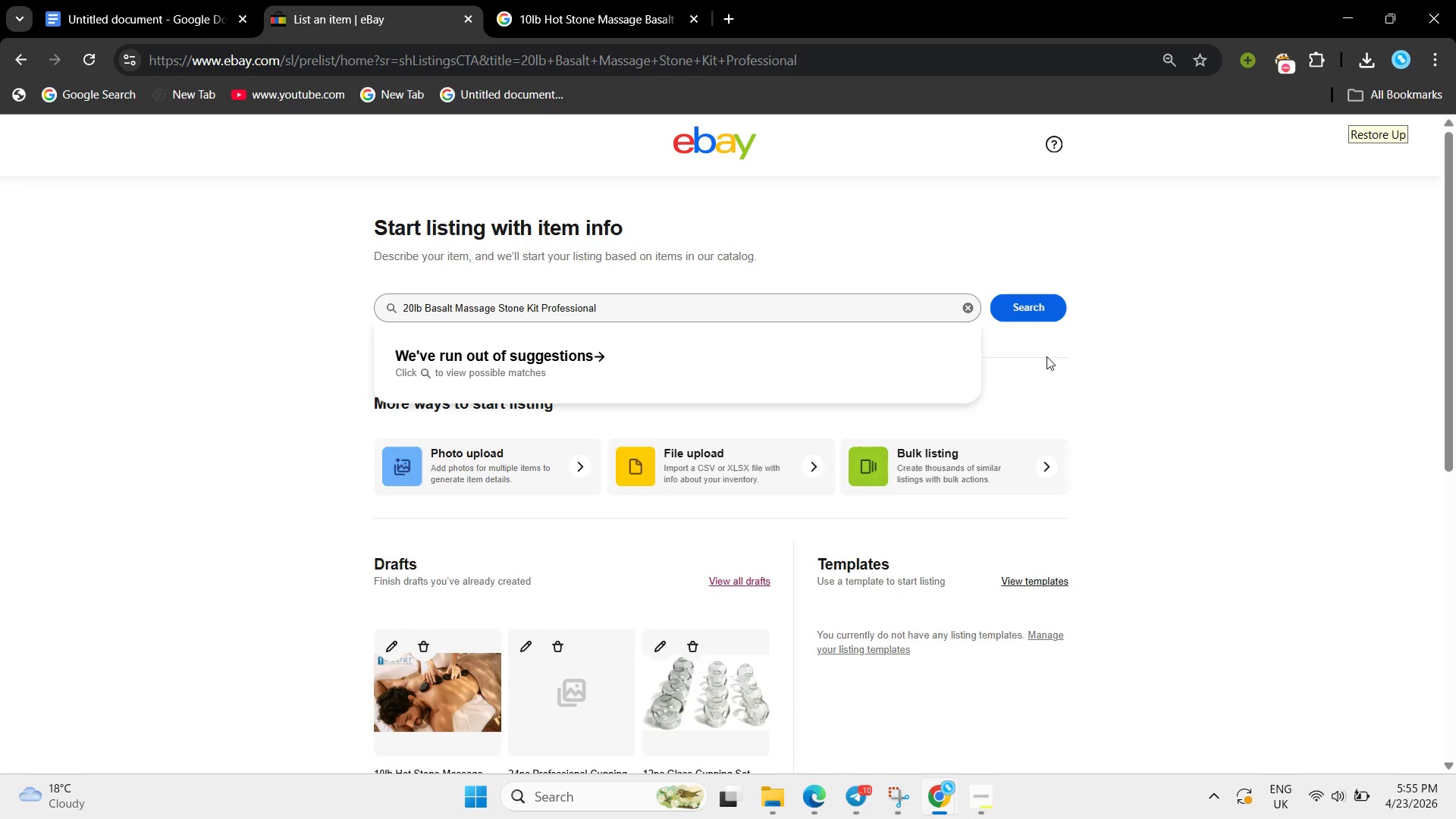 
triple_click([1043, 375])
 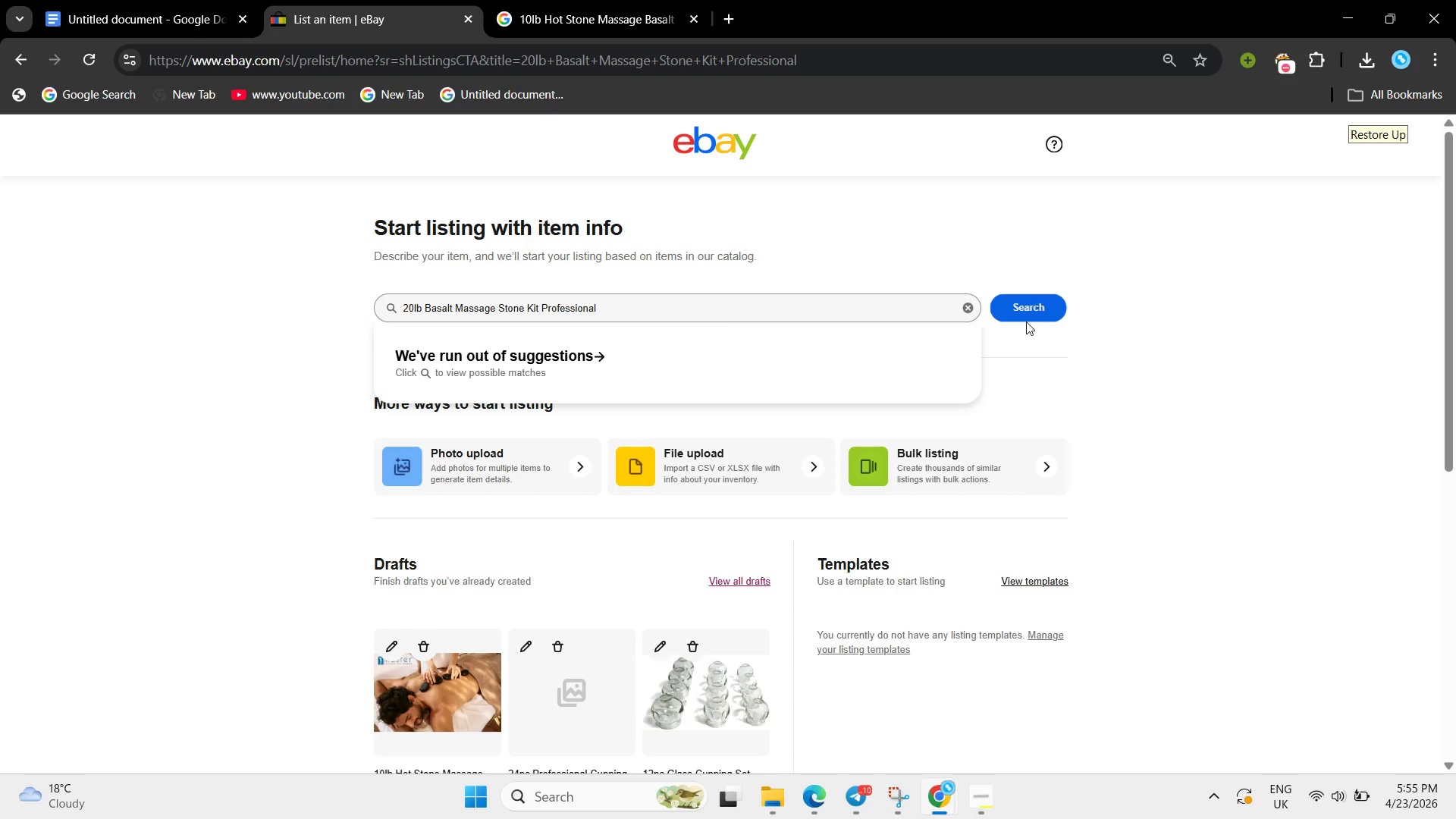 
left_click([1025, 314])
 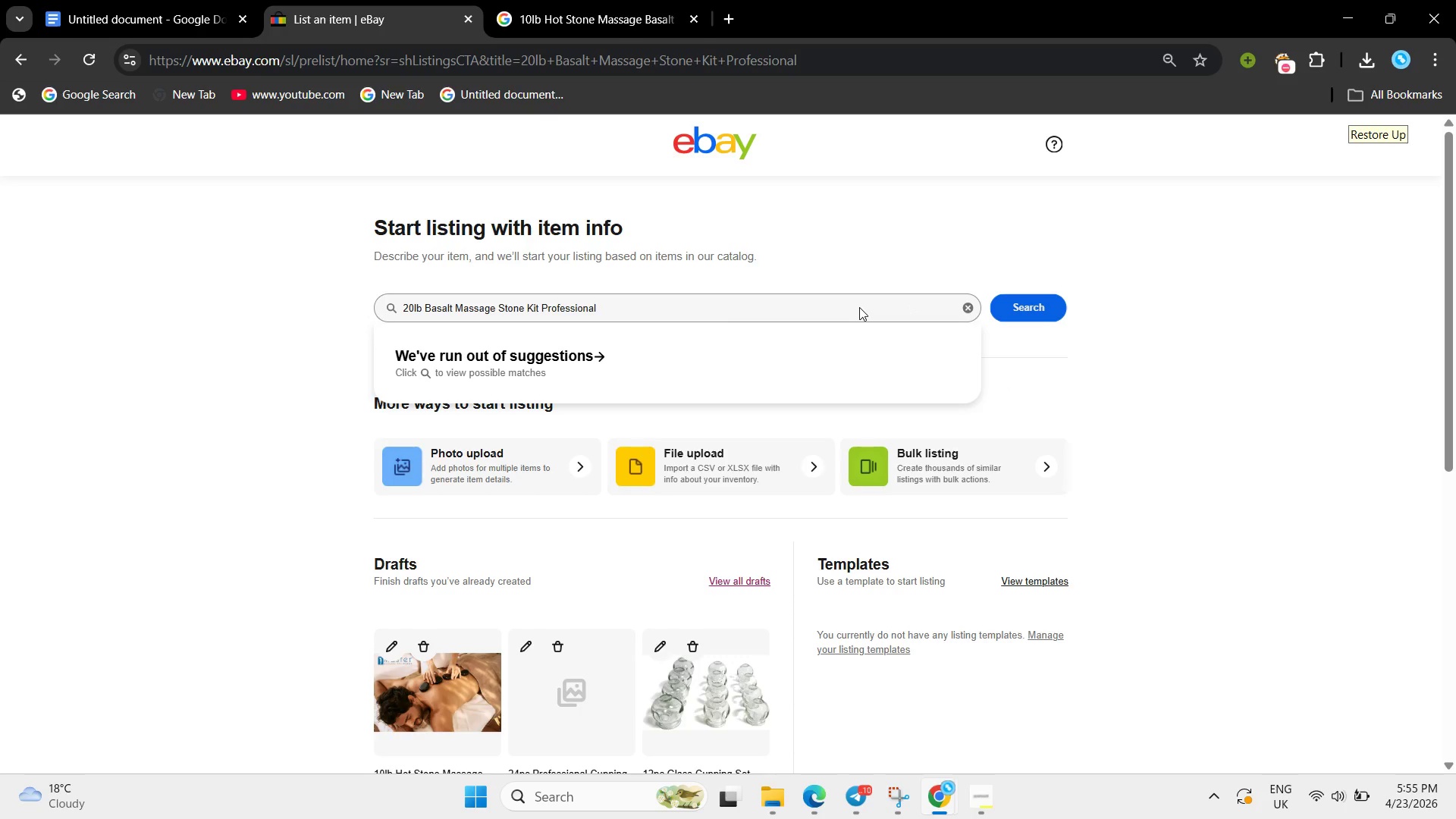 
left_click([859, 307])
 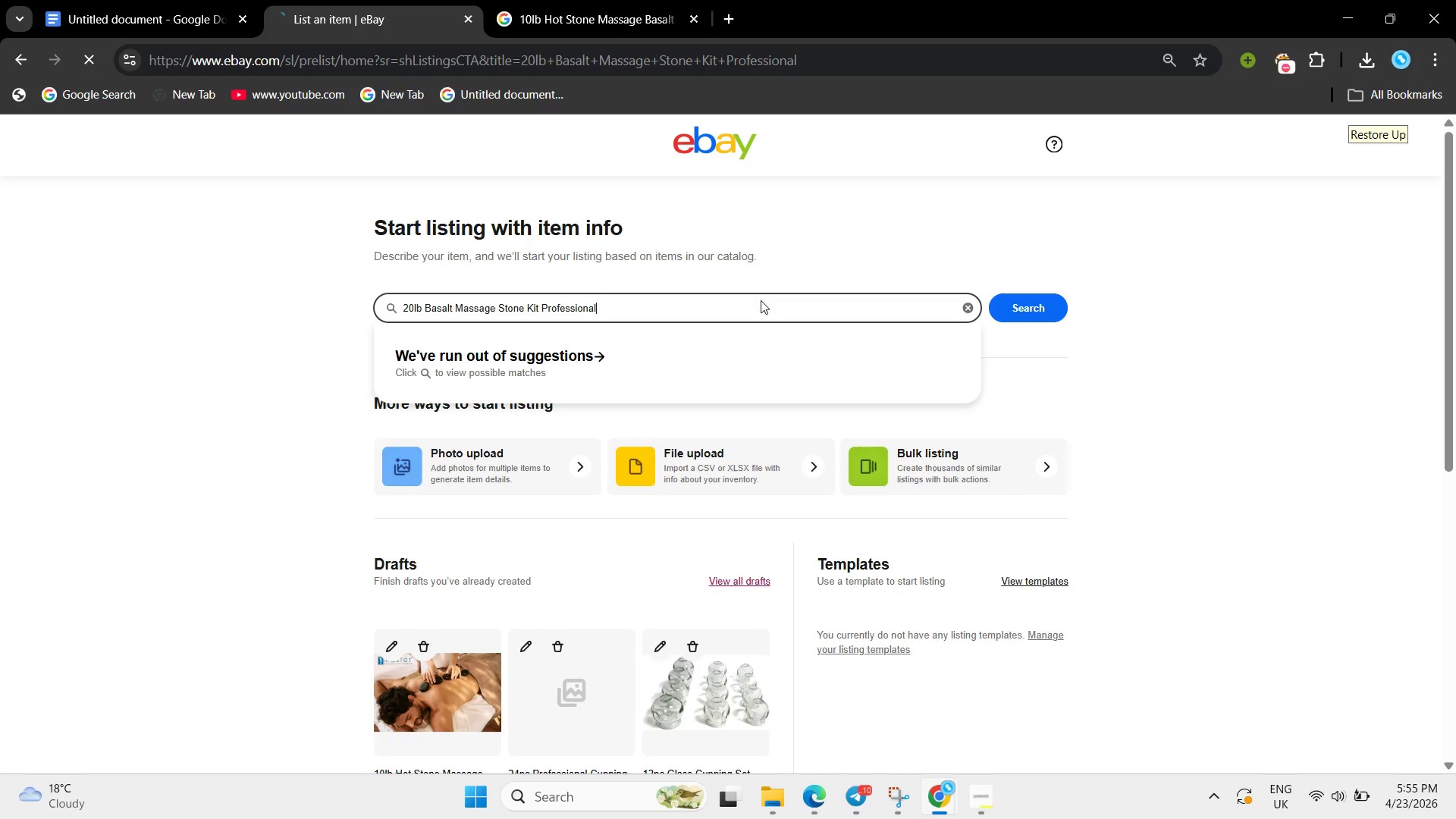 
left_click([761, 300])
 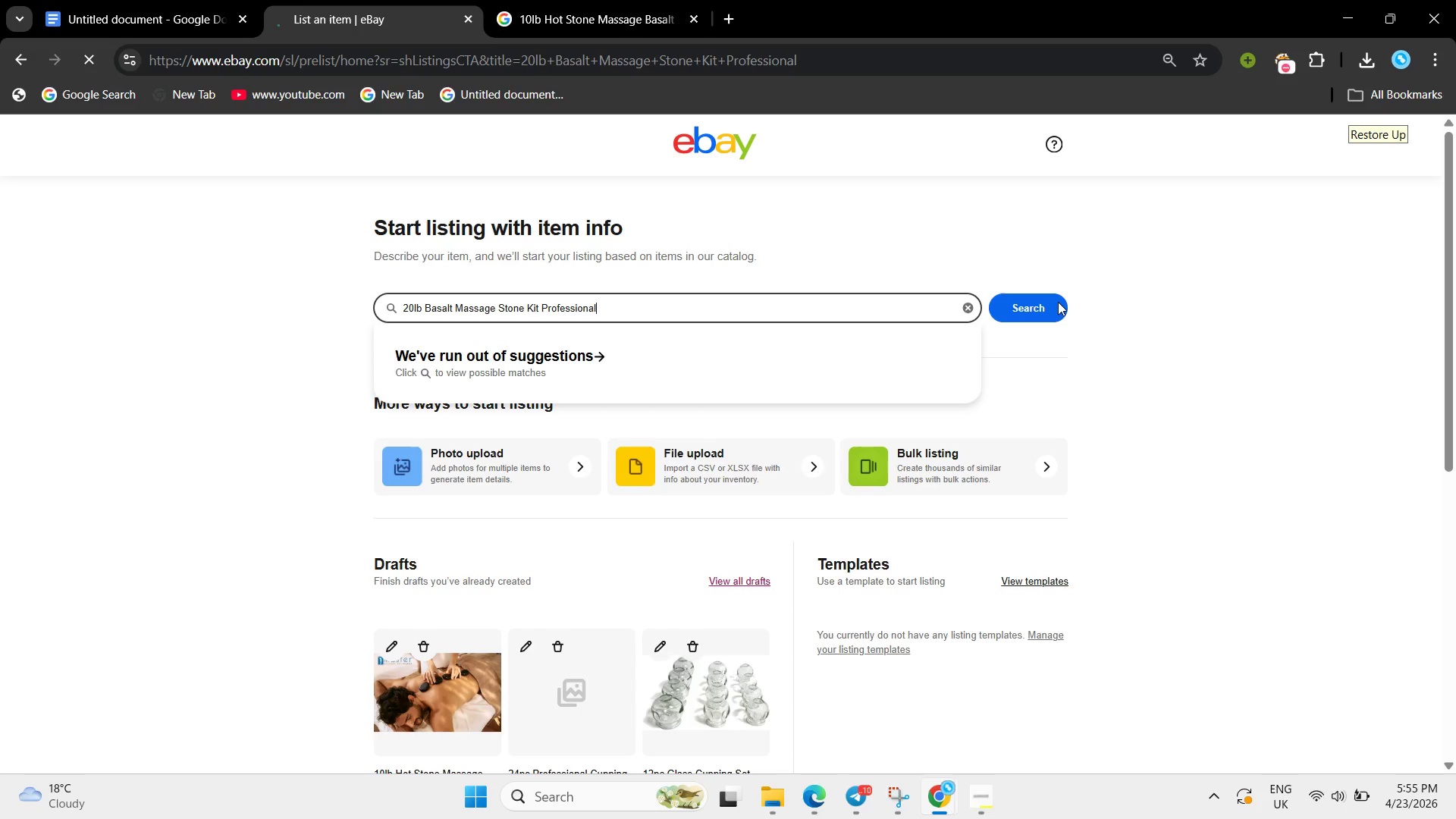 
left_click([1056, 302])
 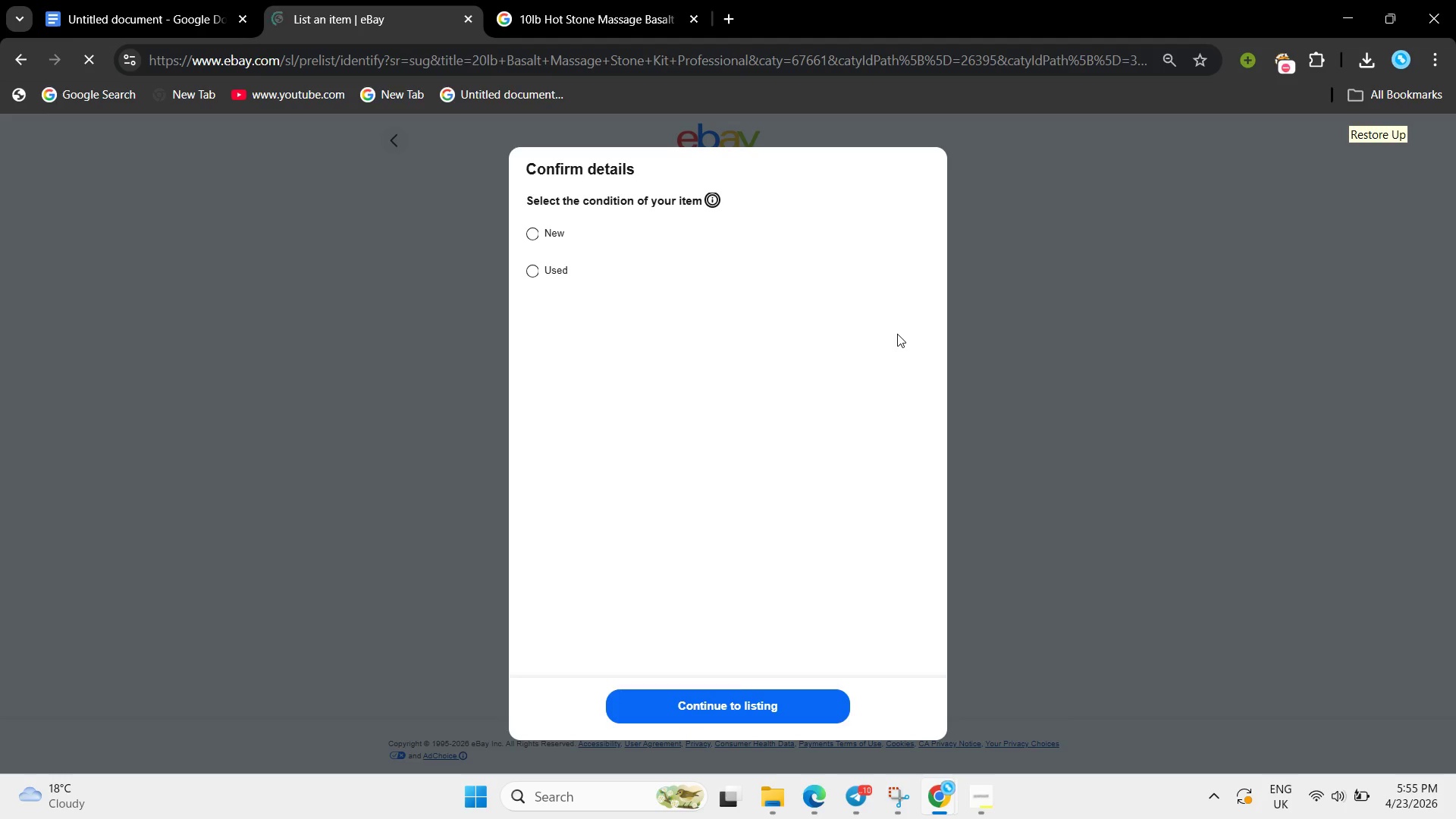 
wait(5.38)
 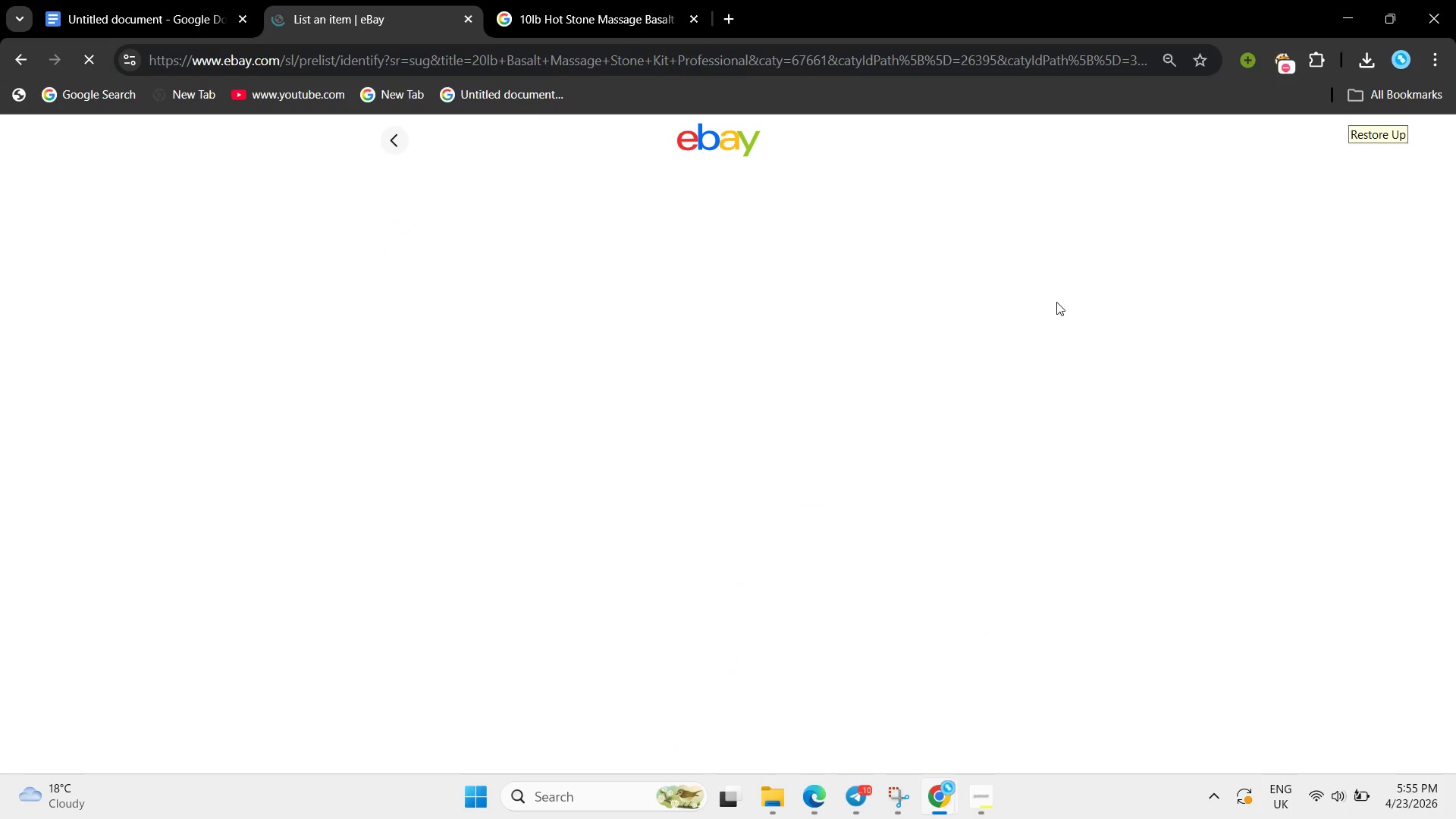 
left_click([538, 234])
 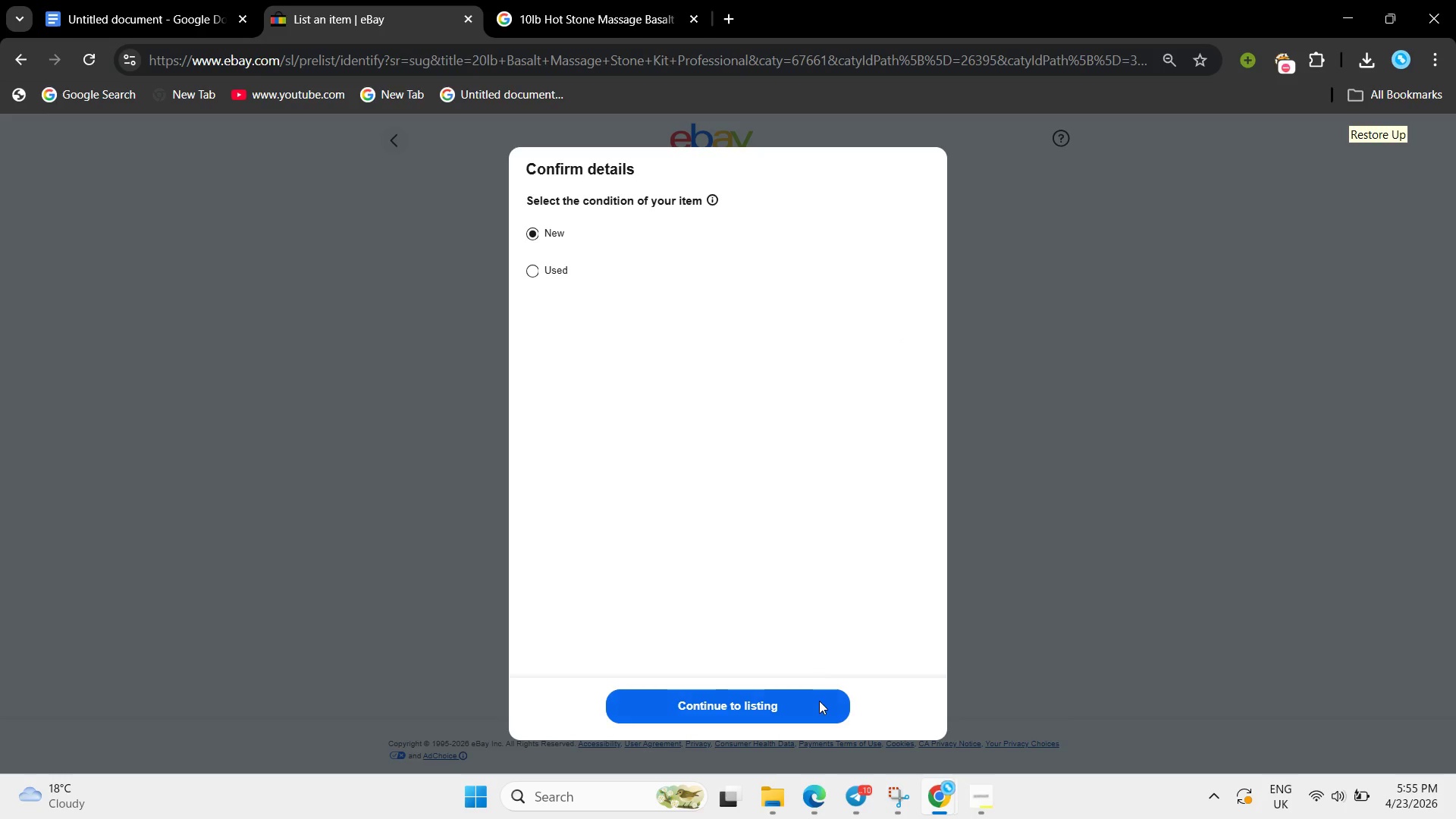 
left_click([819, 701])
 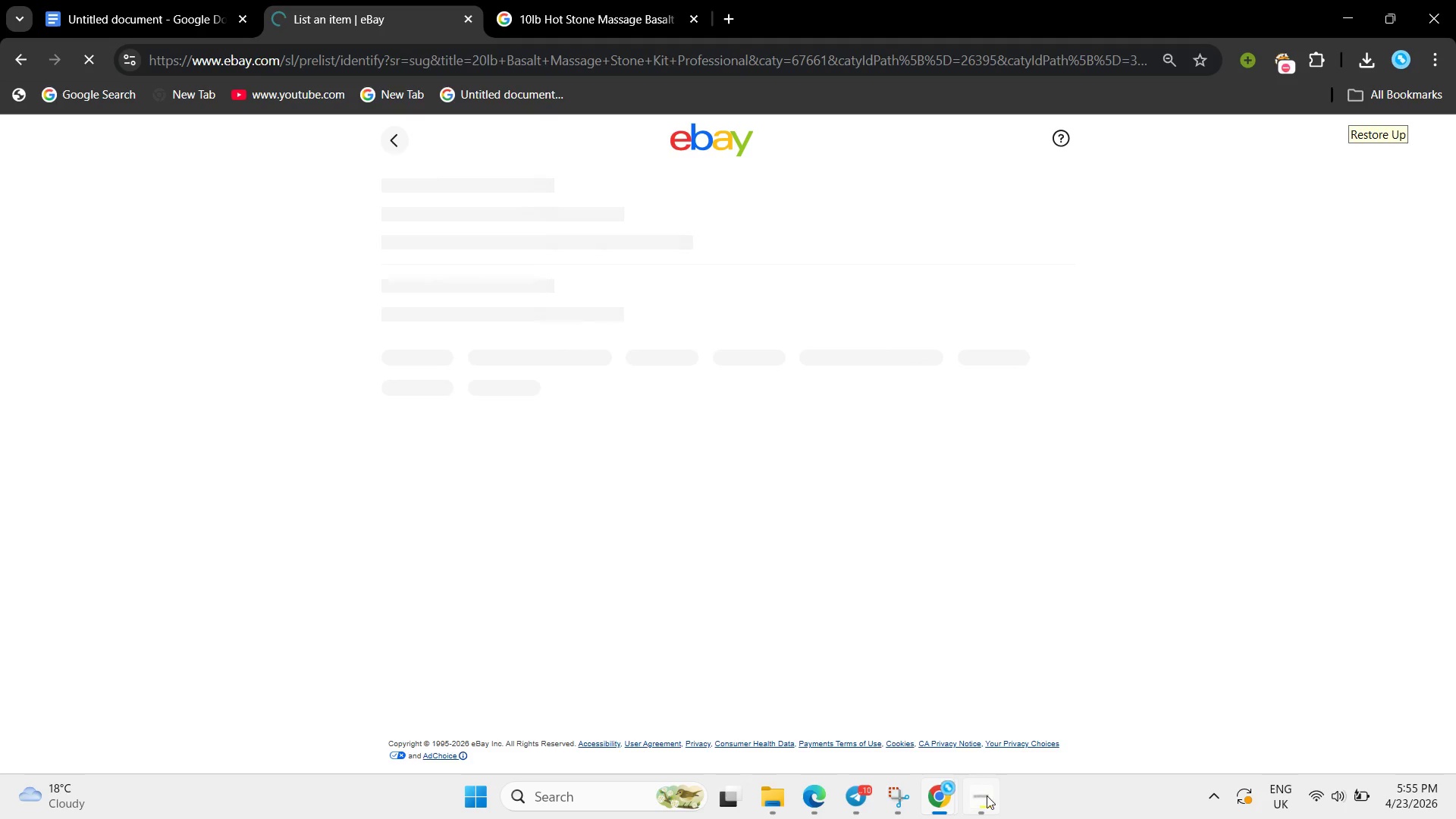 
left_click([987, 795])